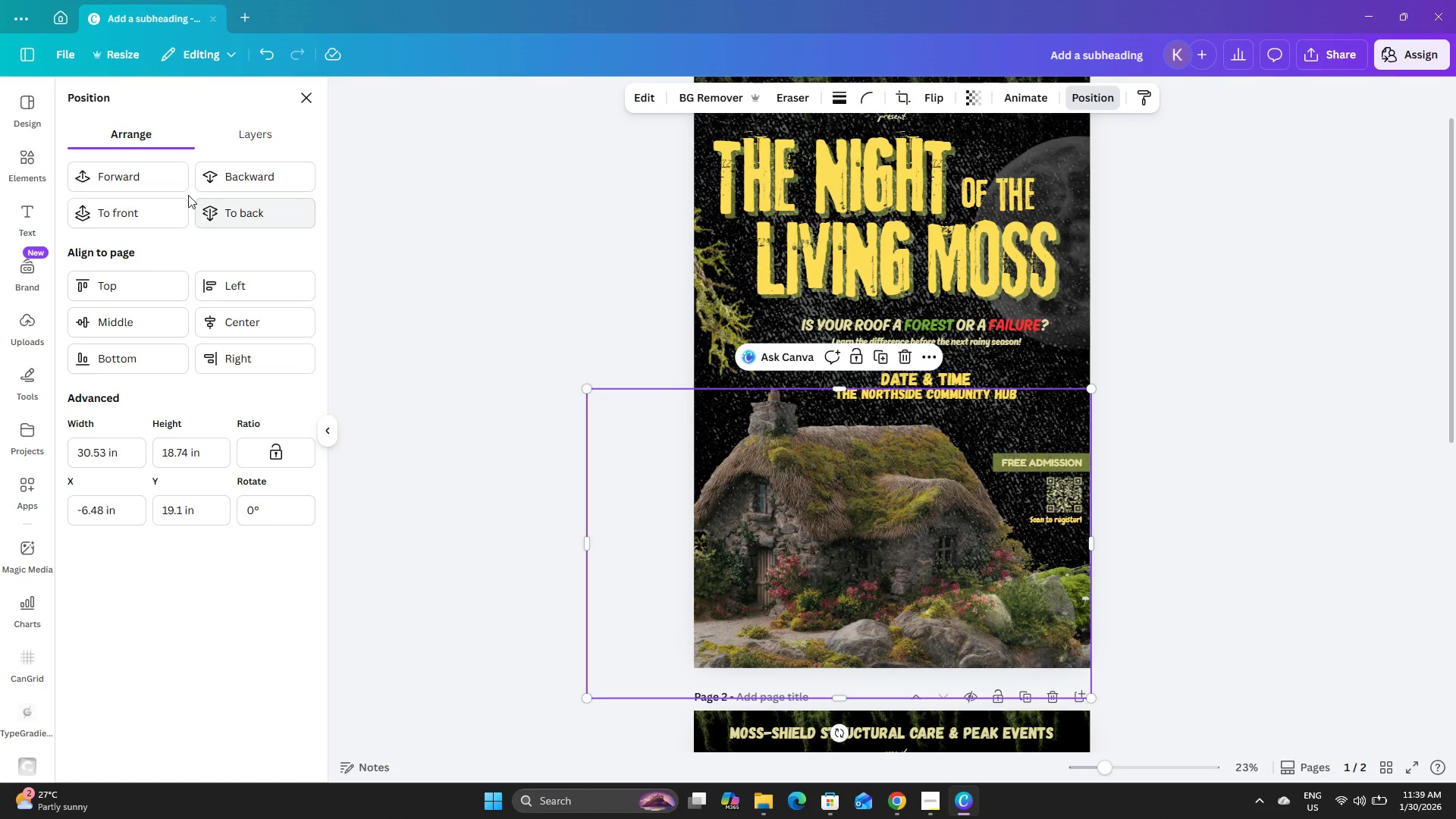 
left_click([172, 182])
 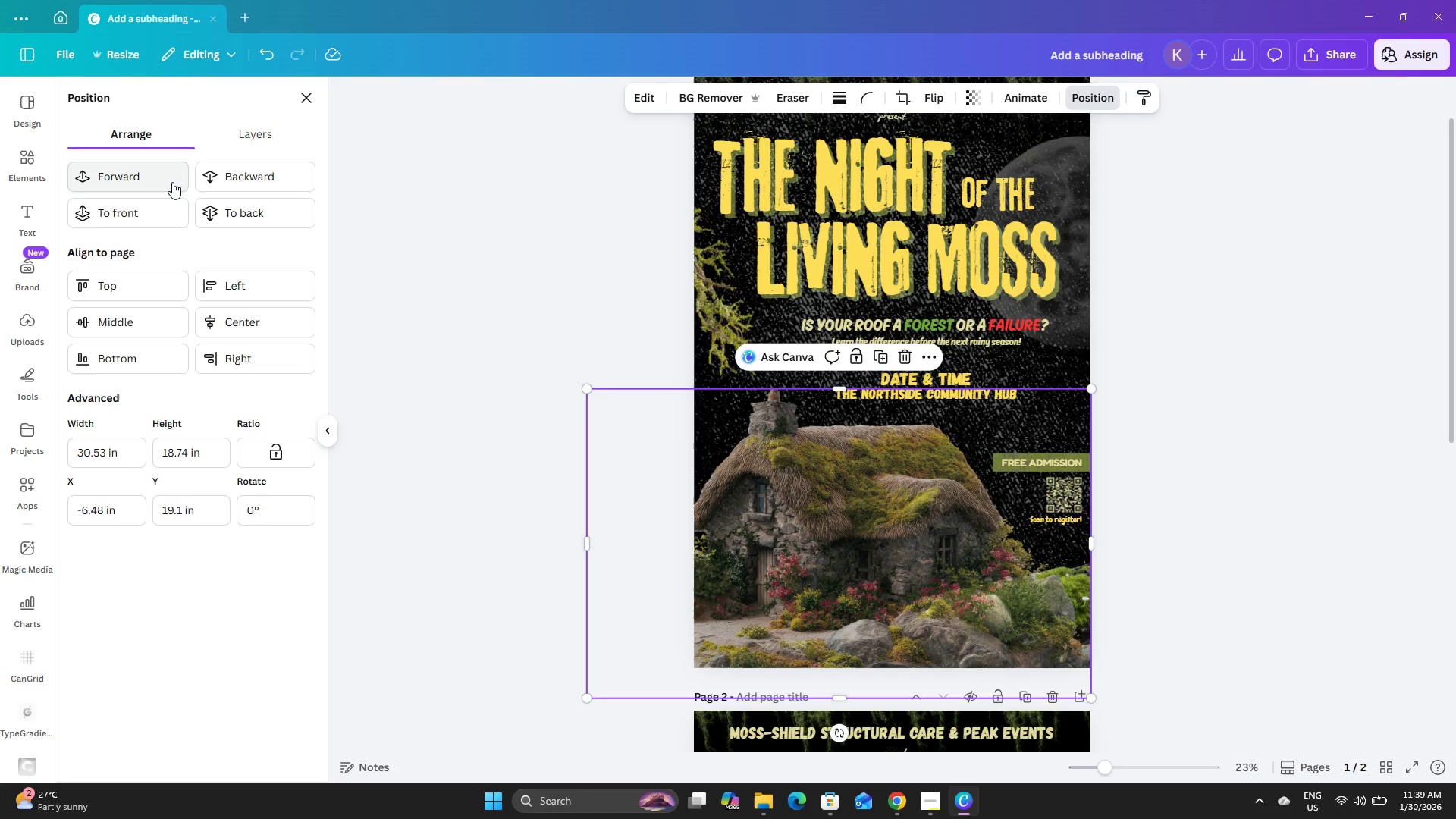 
left_click([172, 182])
 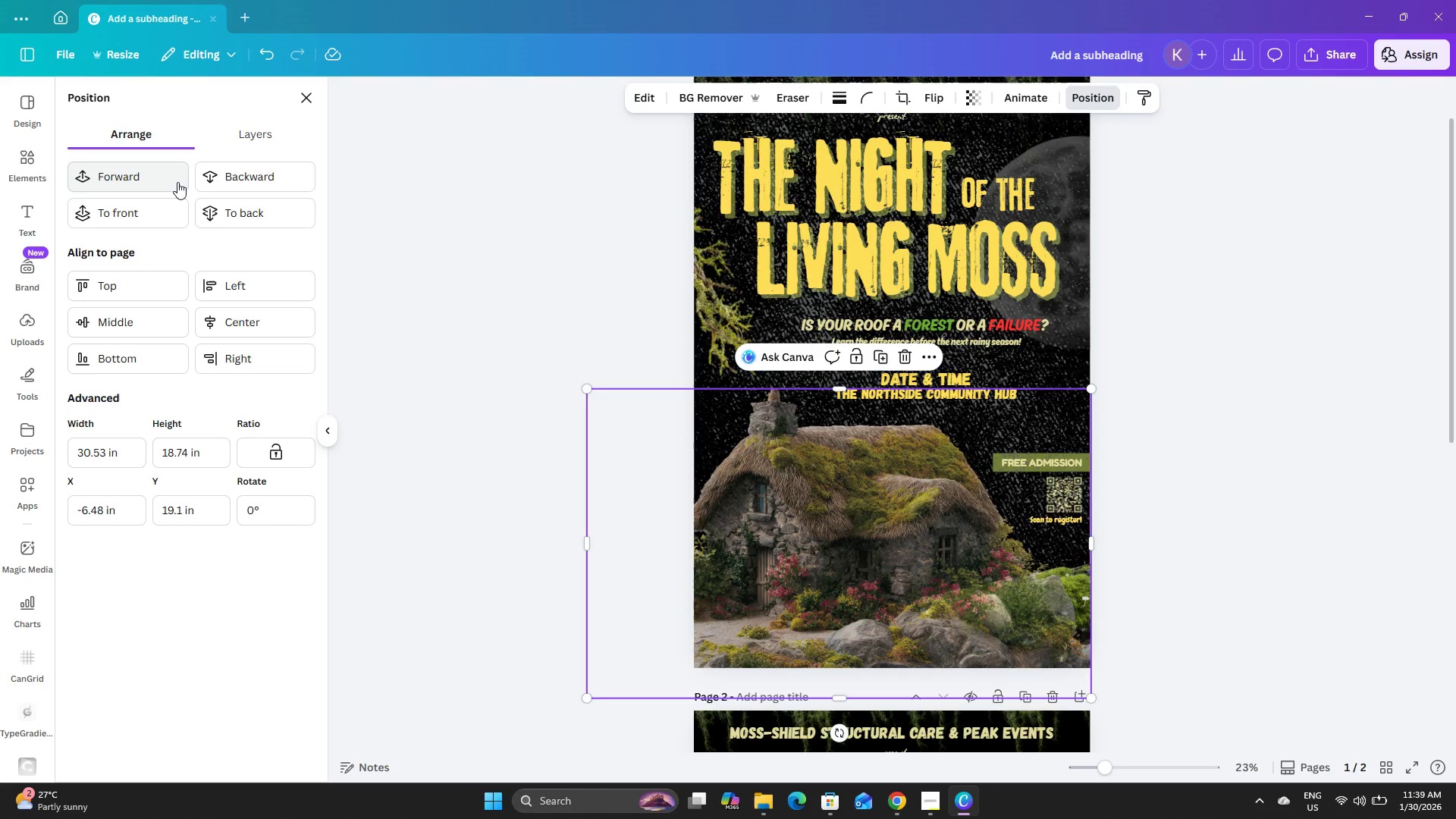 
double_click([173, 177])
 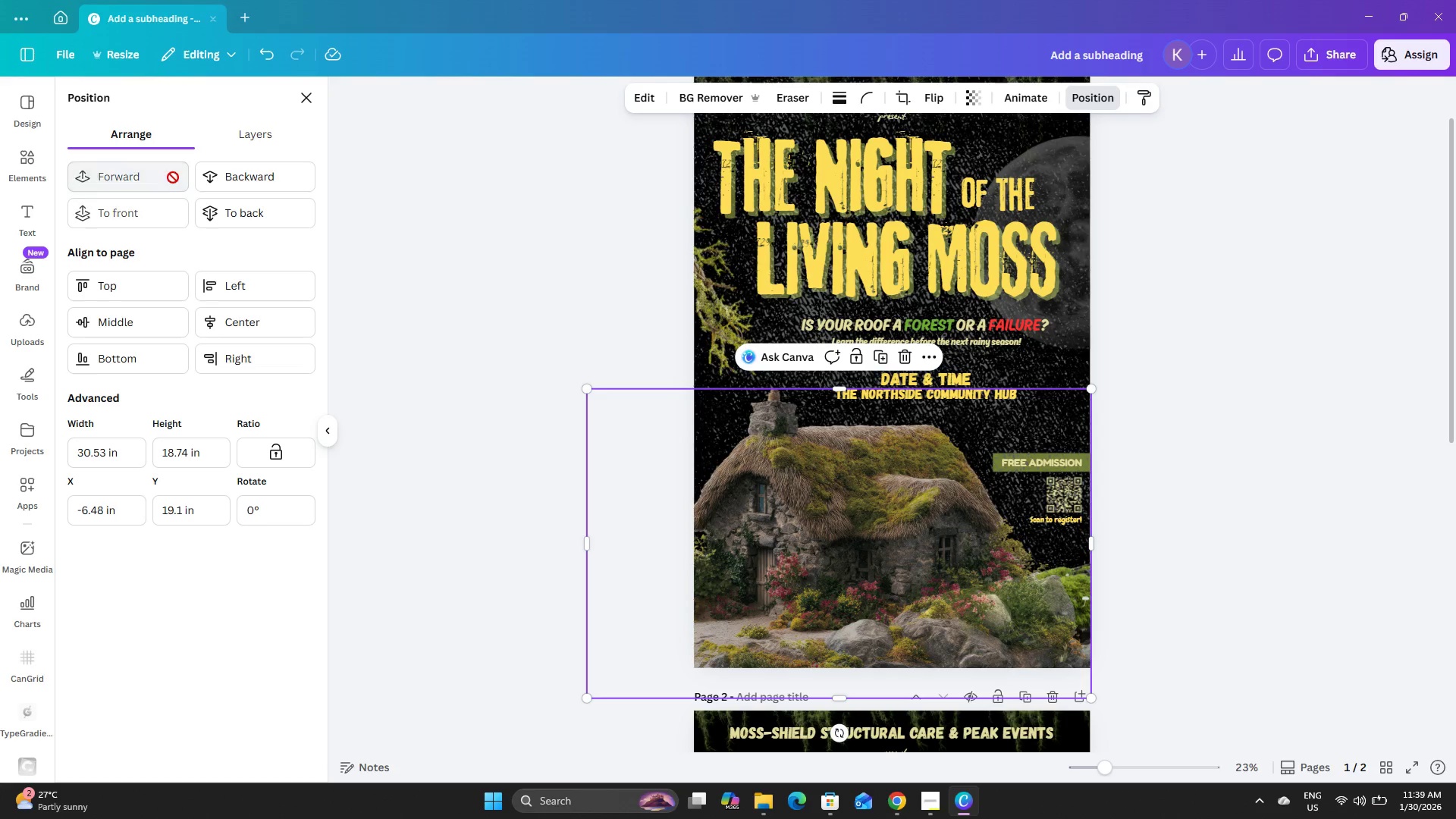 
triple_click([173, 177])
 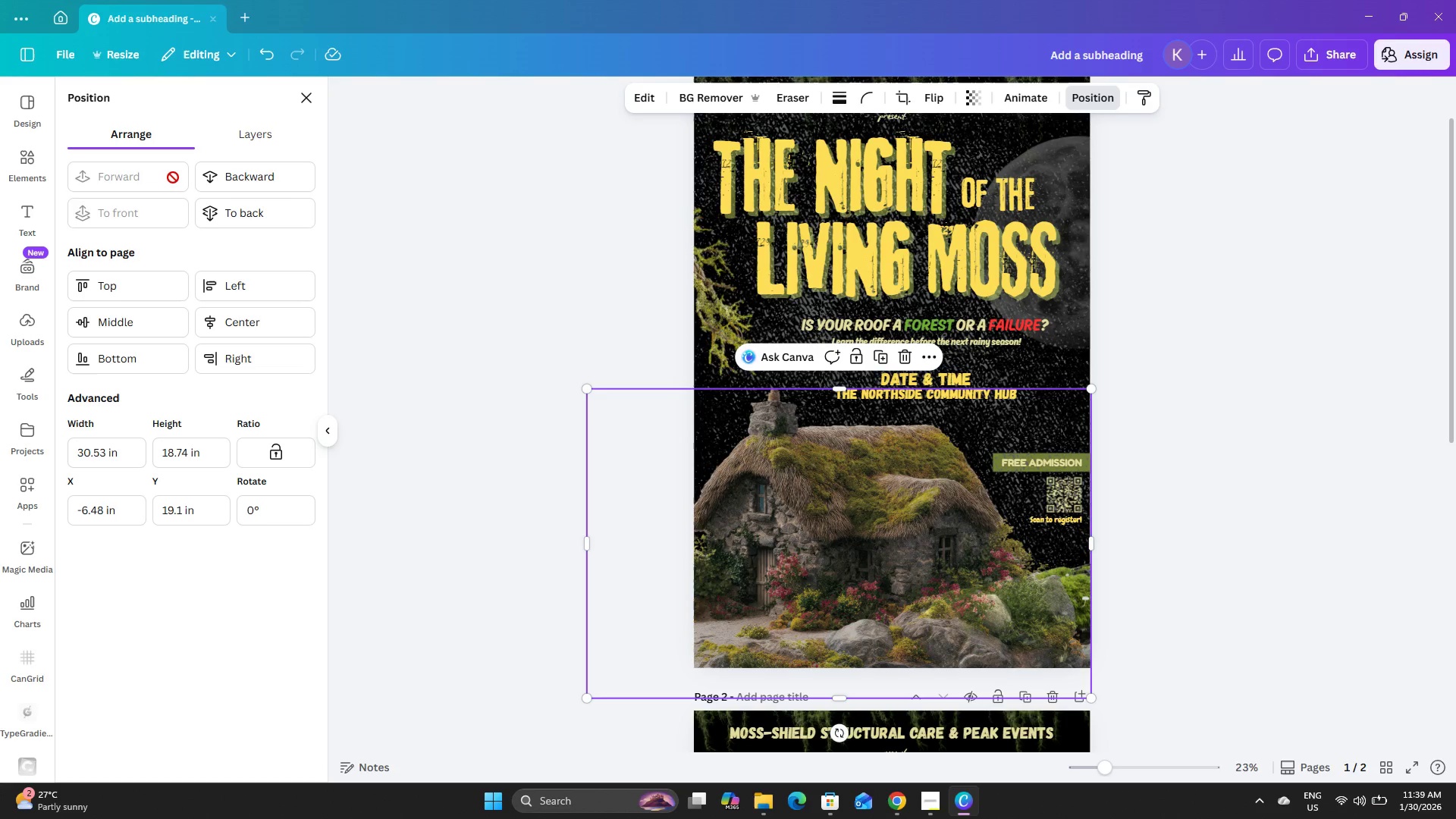 
triple_click([173, 177])
 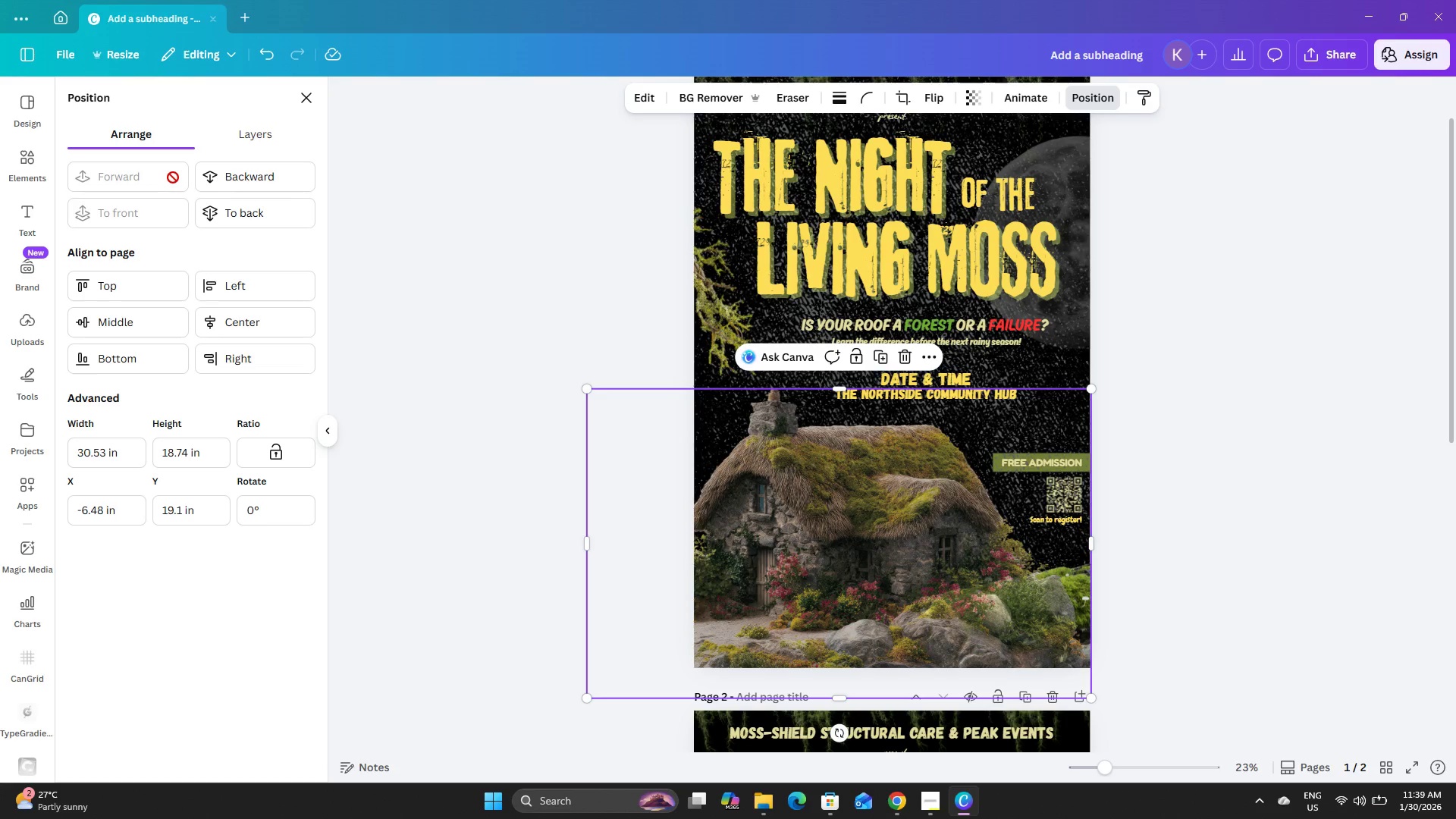 
triple_click([173, 177])
 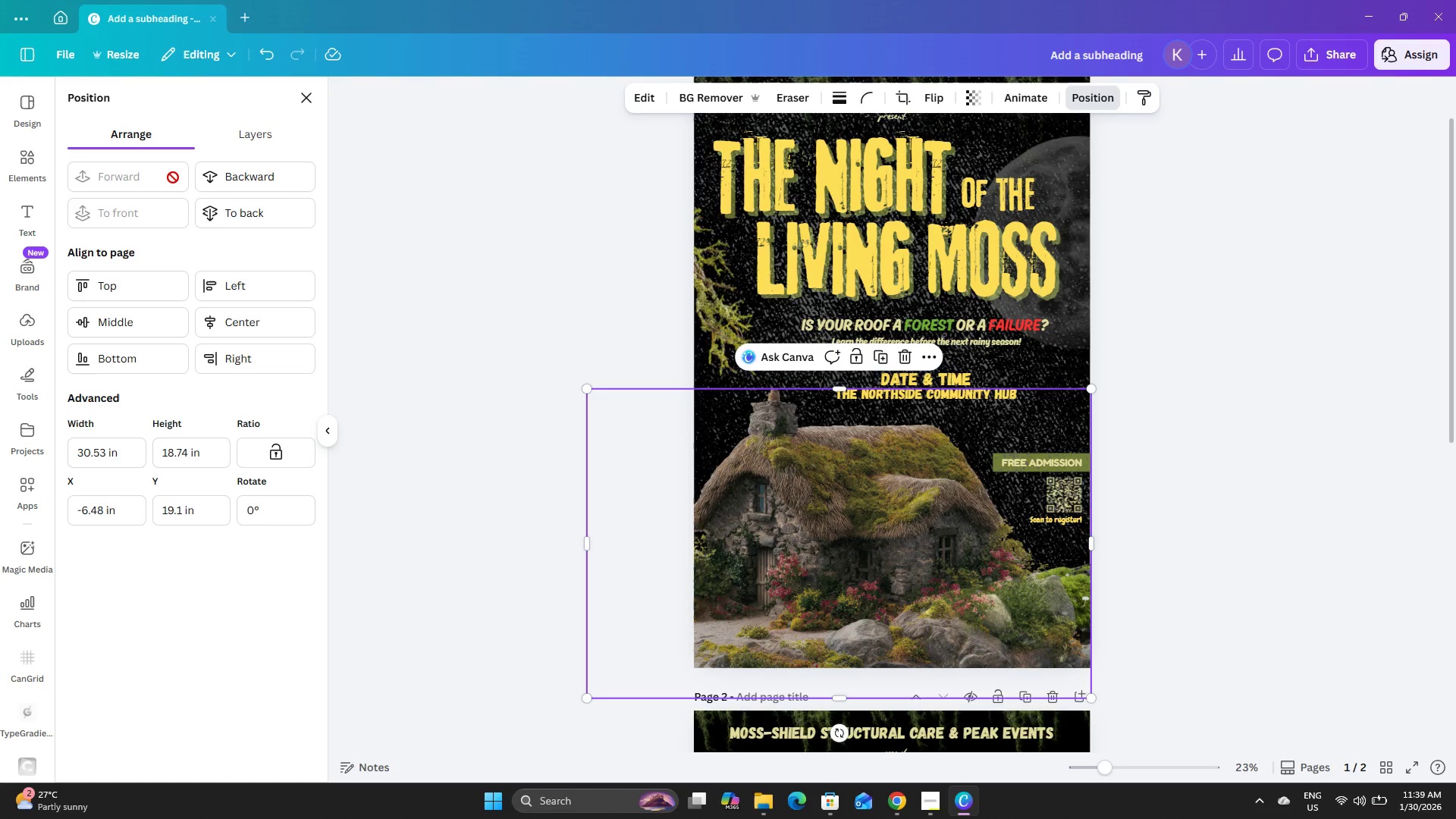 
triple_click([173, 177])
 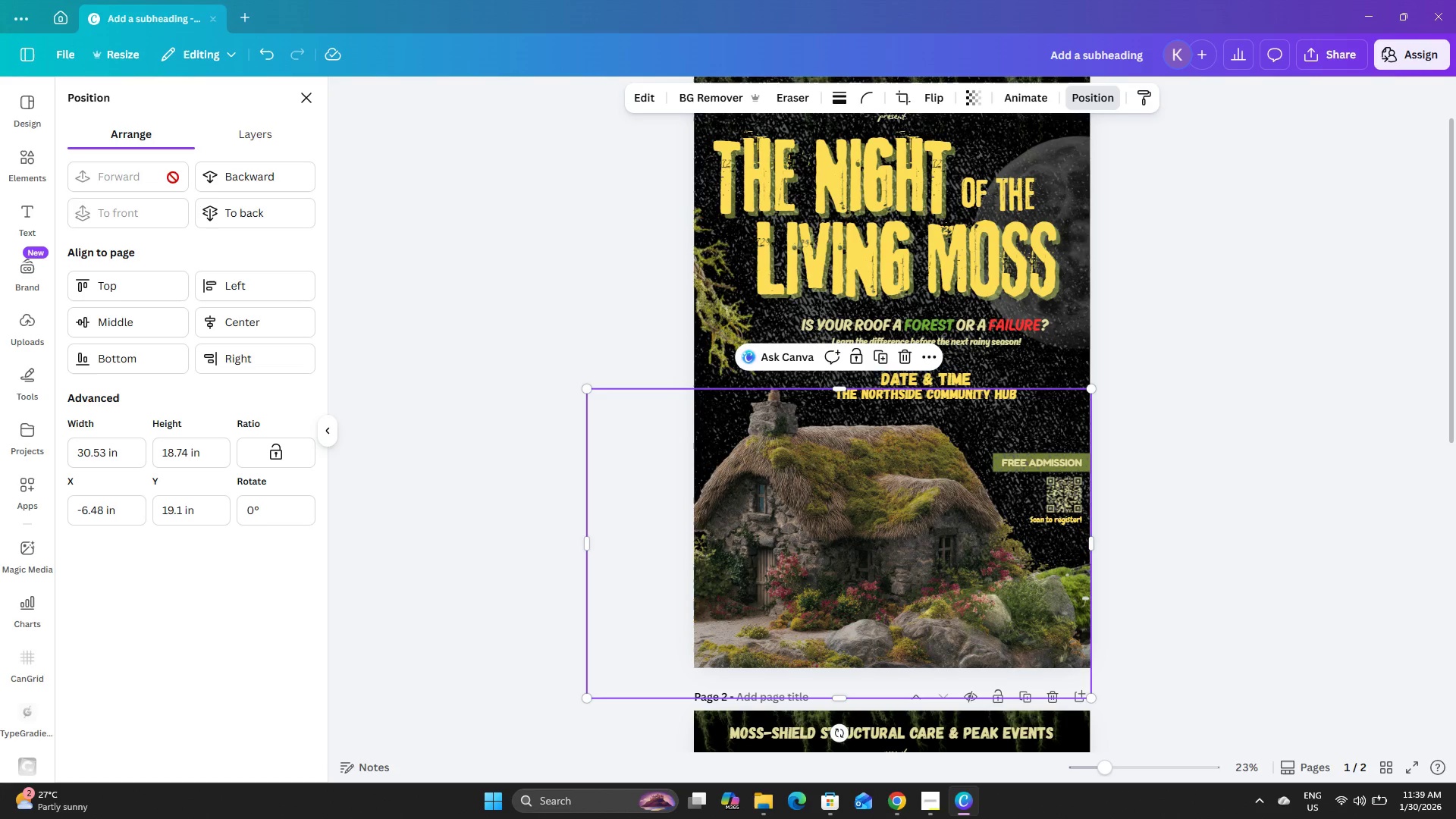 
triple_click([173, 177])
 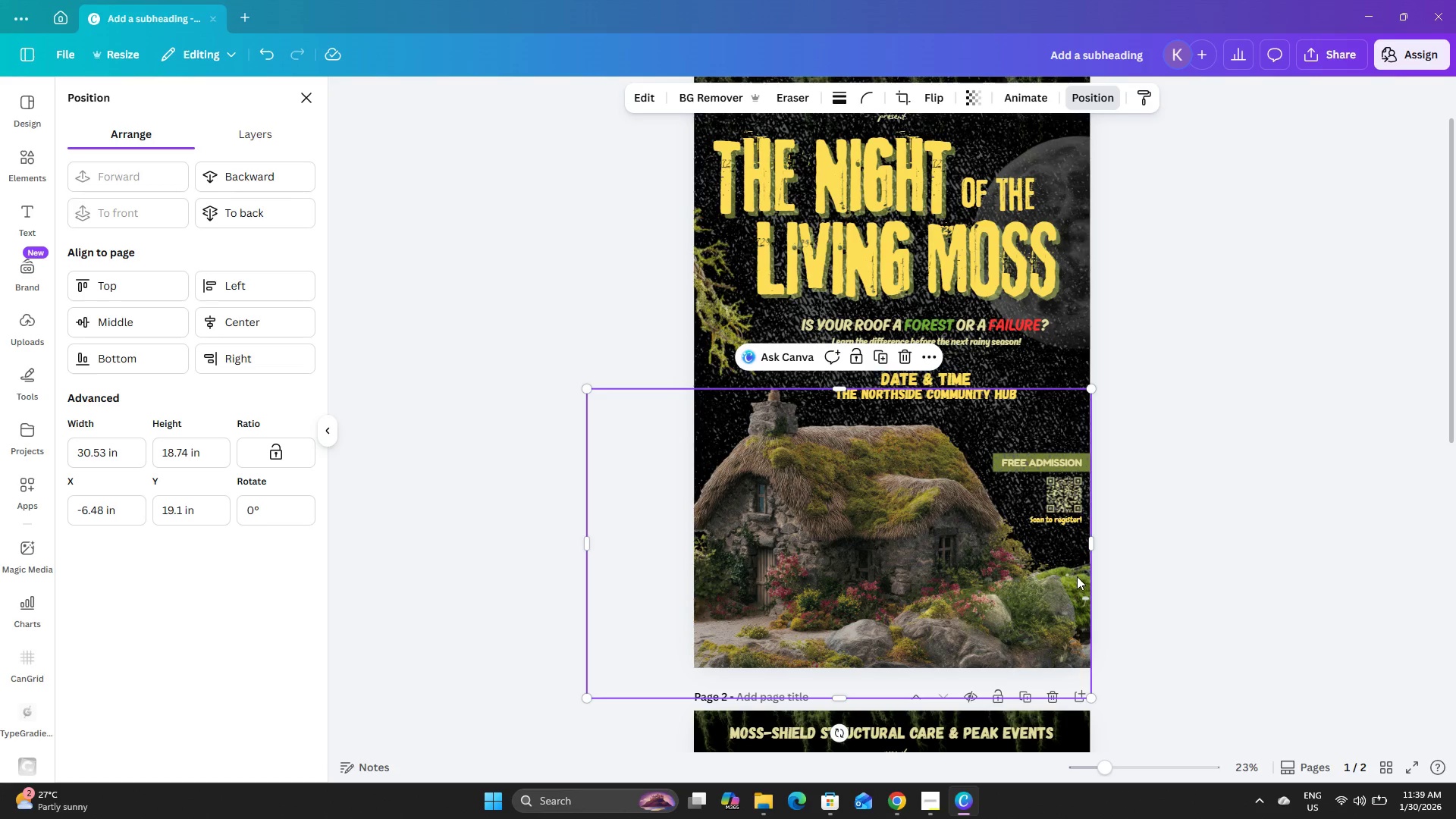 
double_click([1082, 559])
 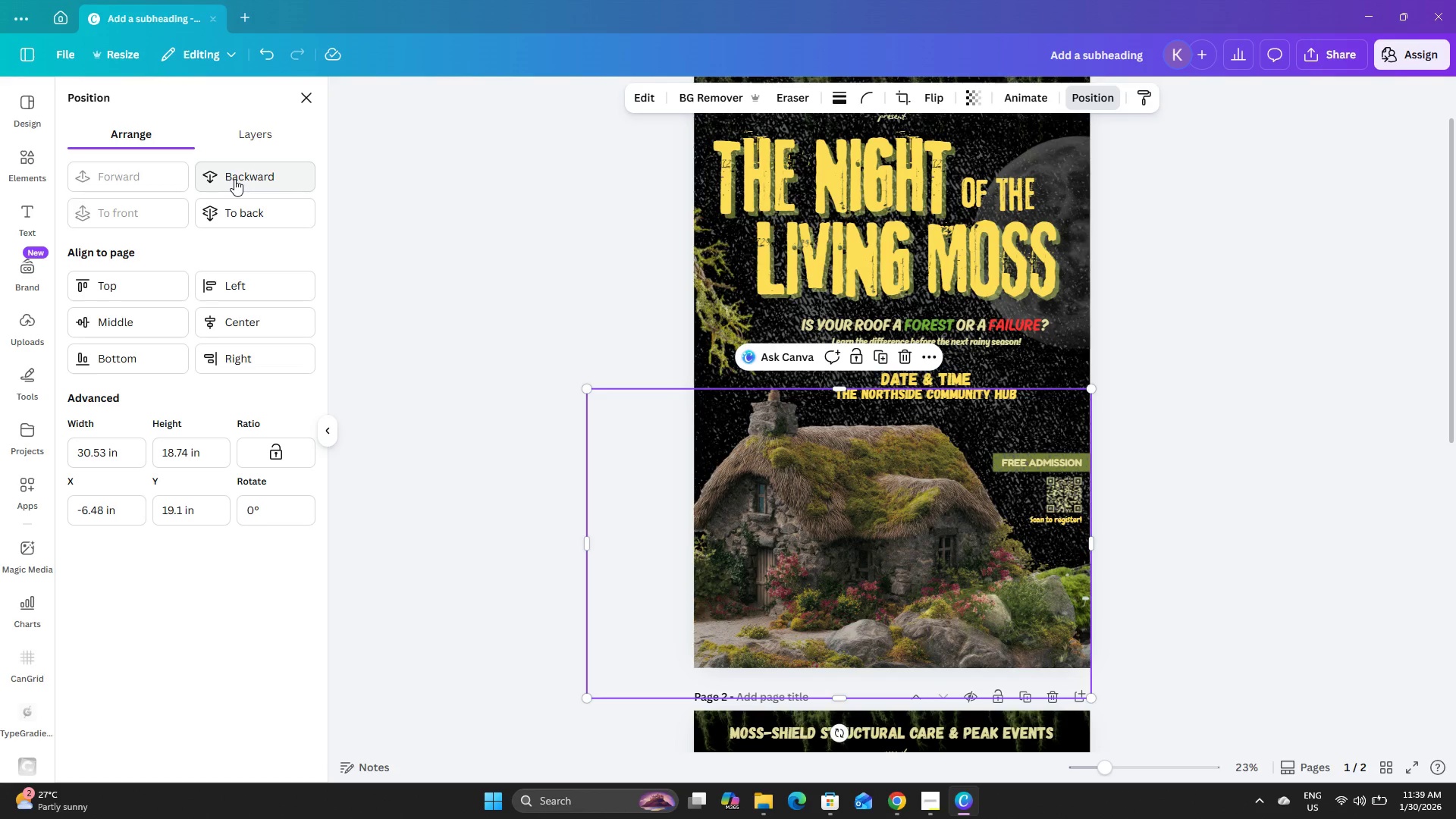 
double_click([234, 179])
 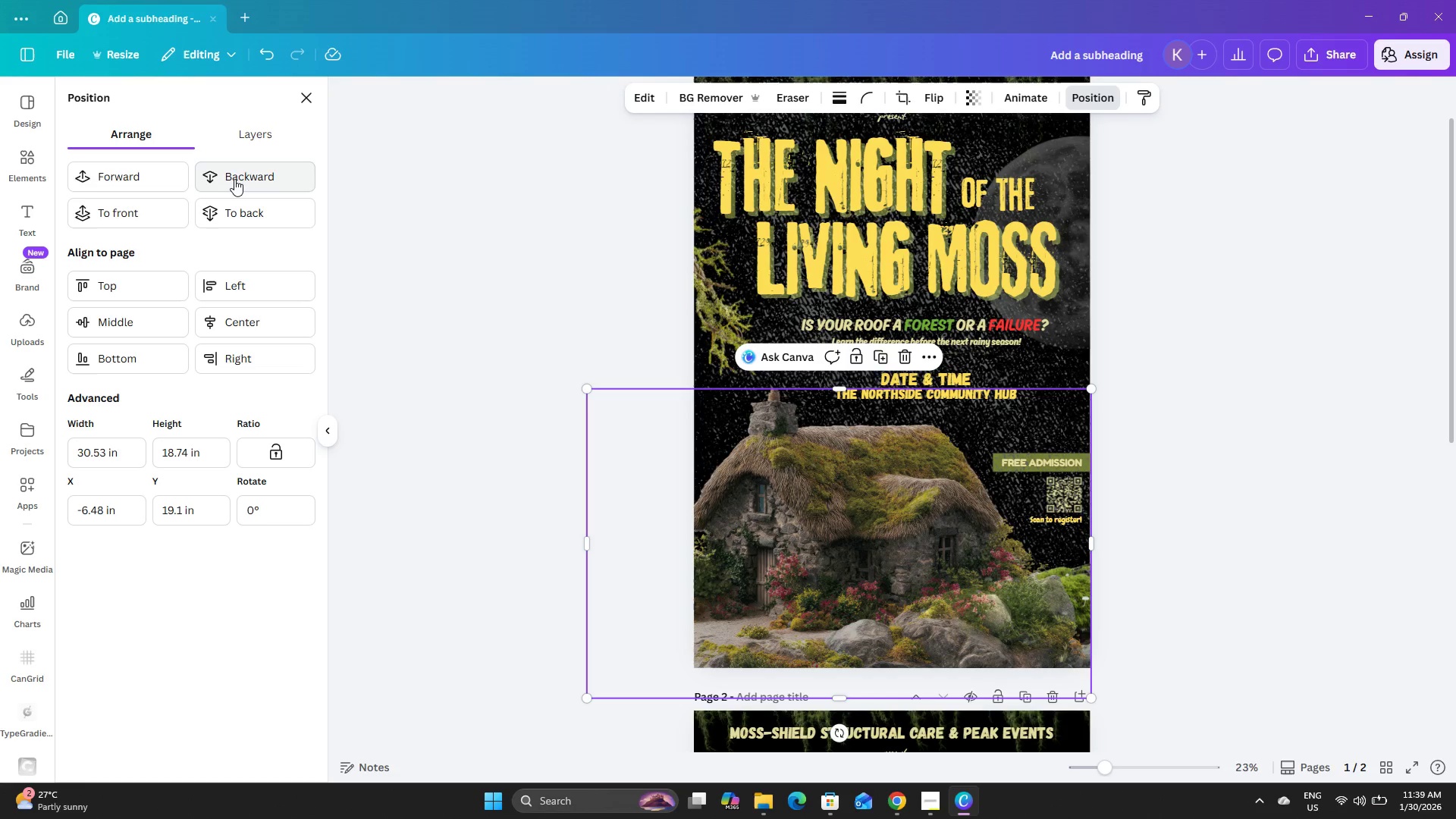 
triple_click([234, 179])
 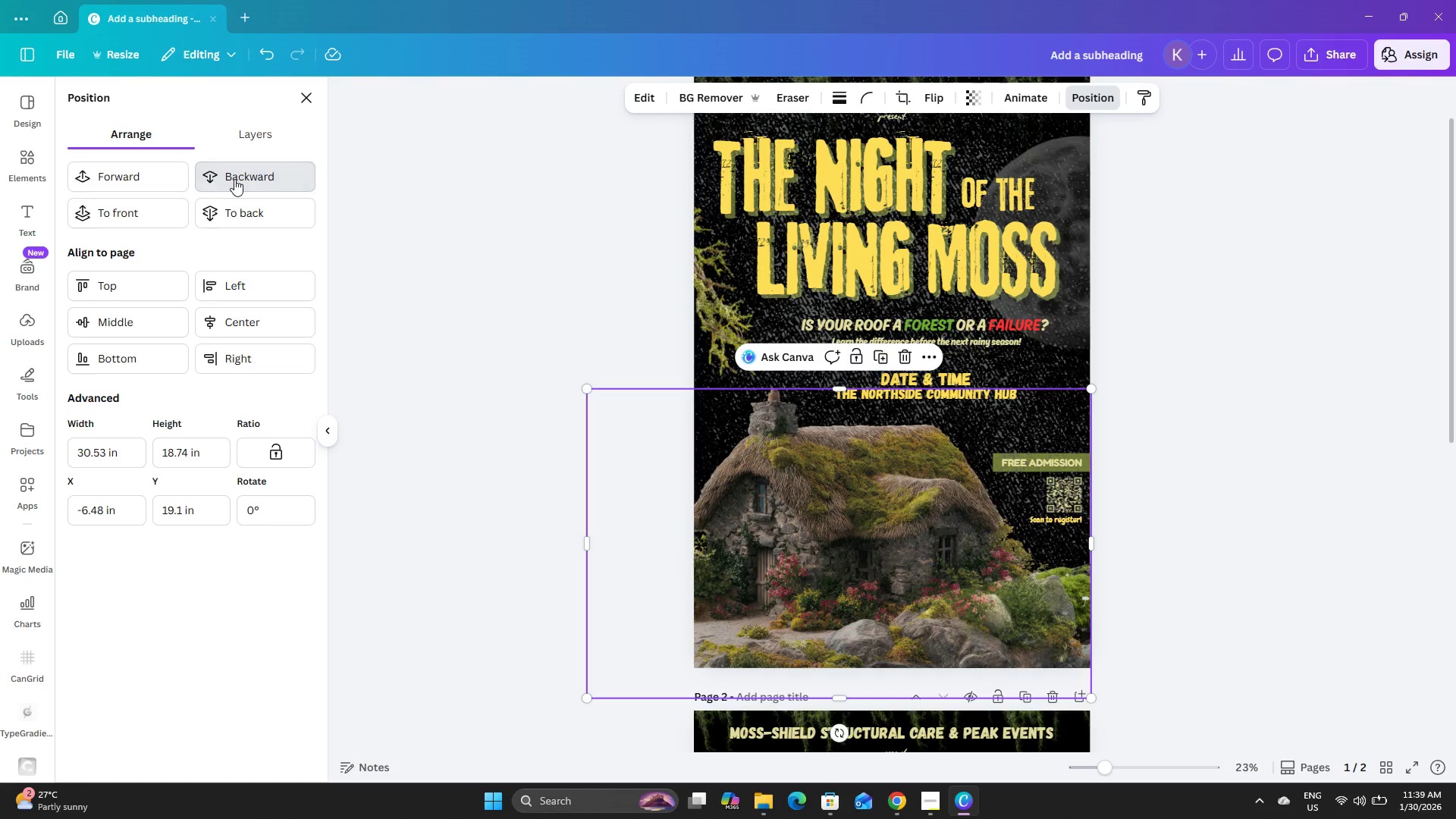 
triple_click([234, 179])
 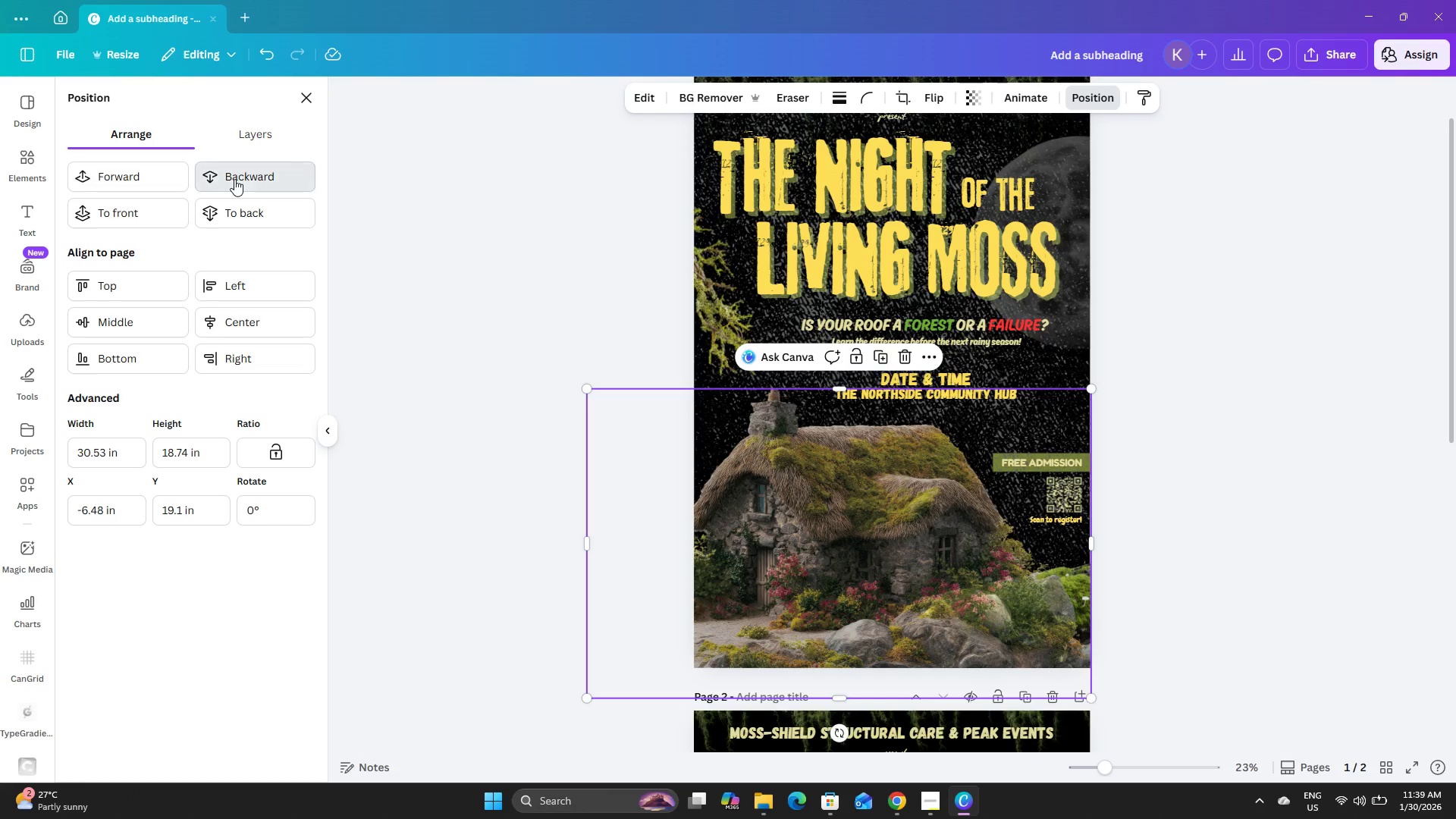 
triple_click([234, 179])
 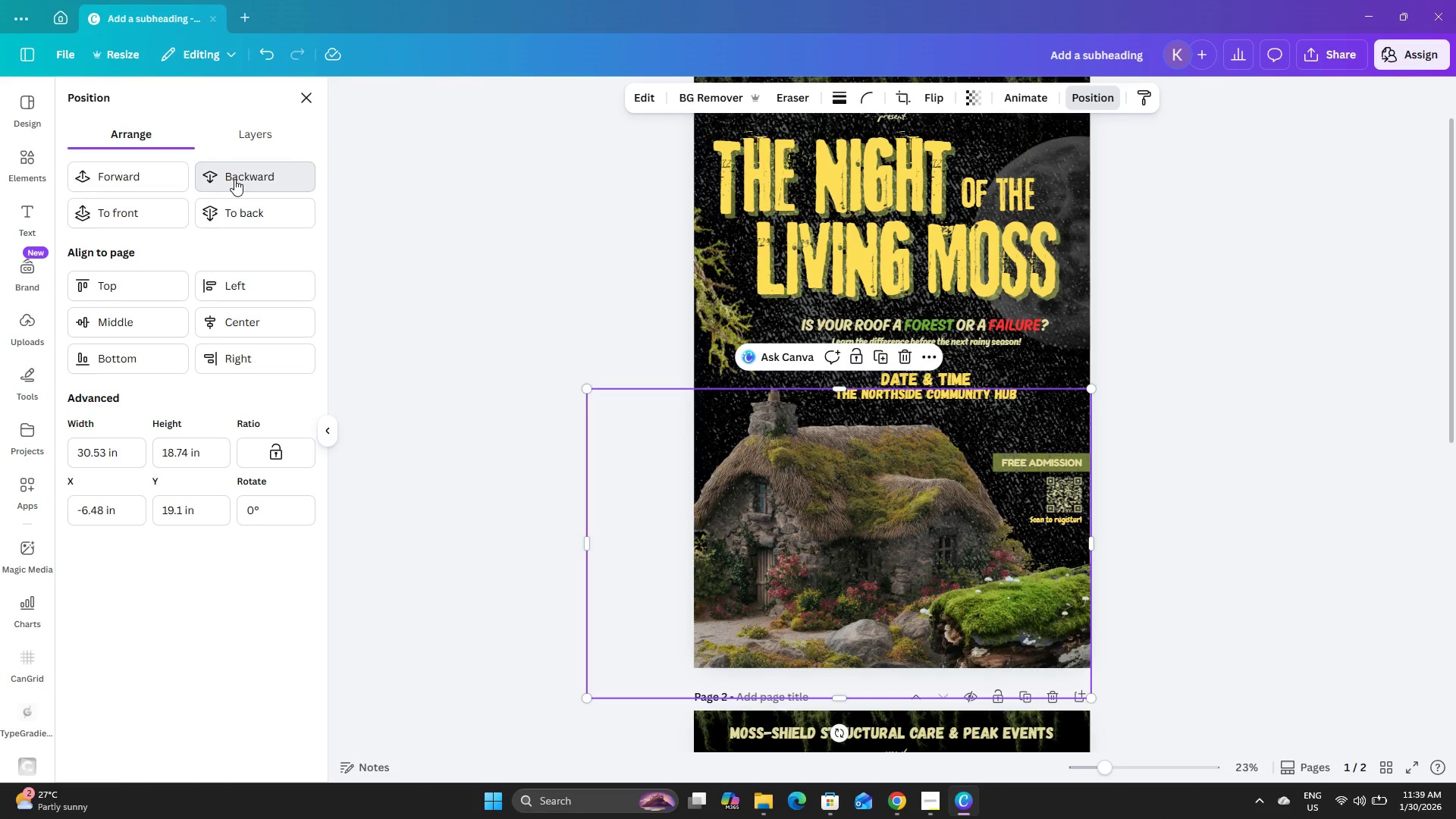 
triple_click([234, 179])
 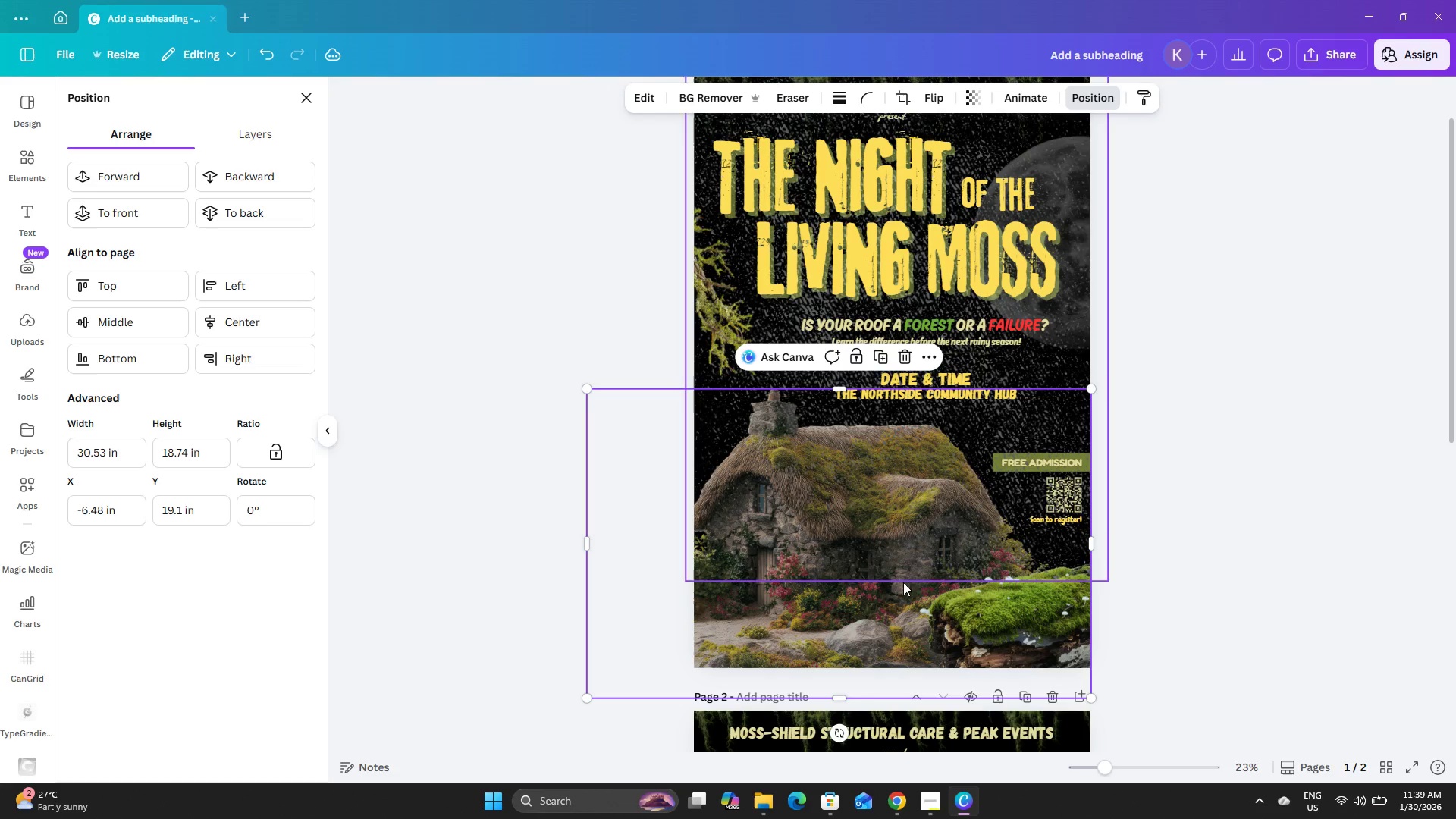 
left_click([984, 626])
 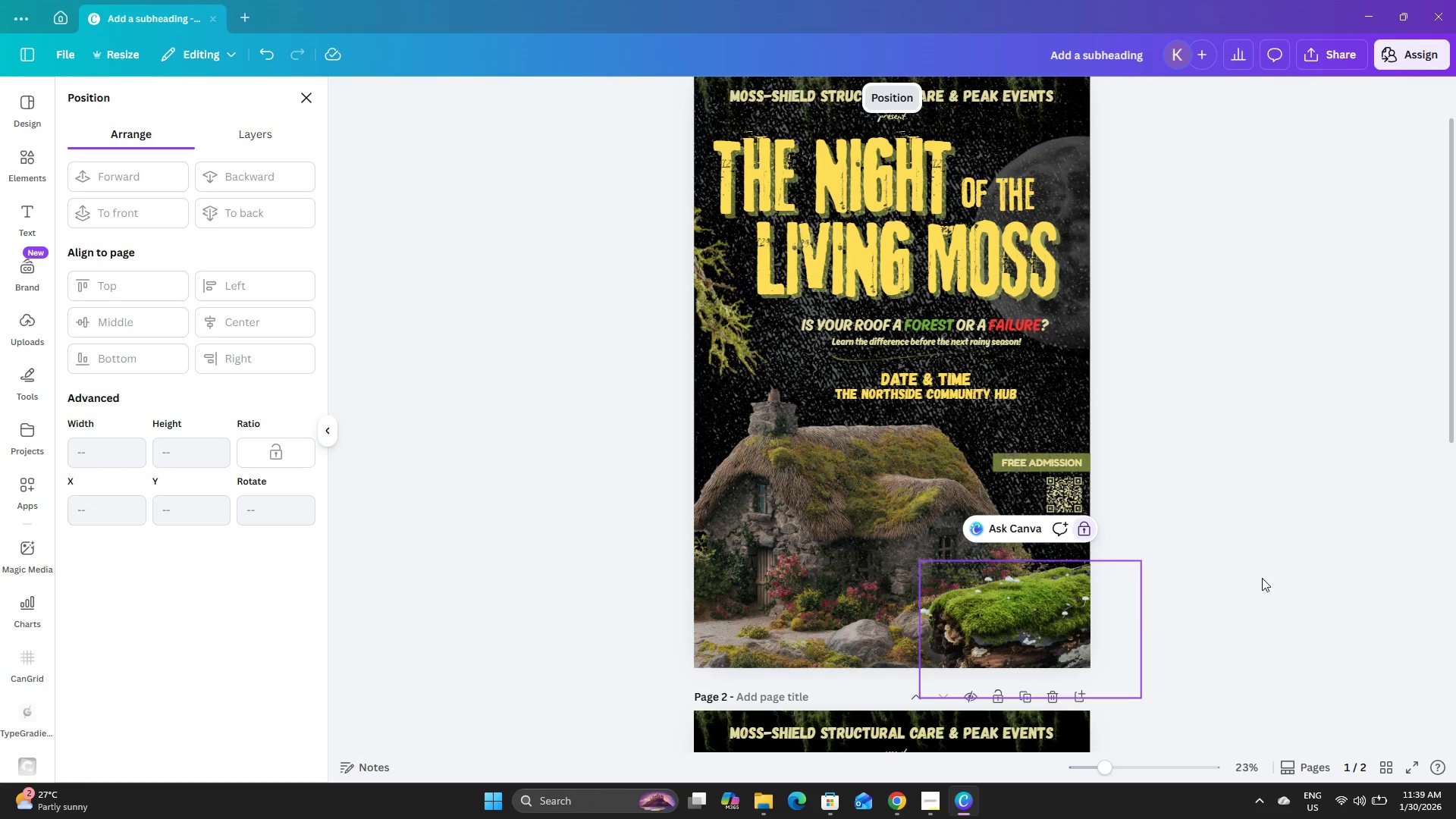 
double_click([1004, 600])
 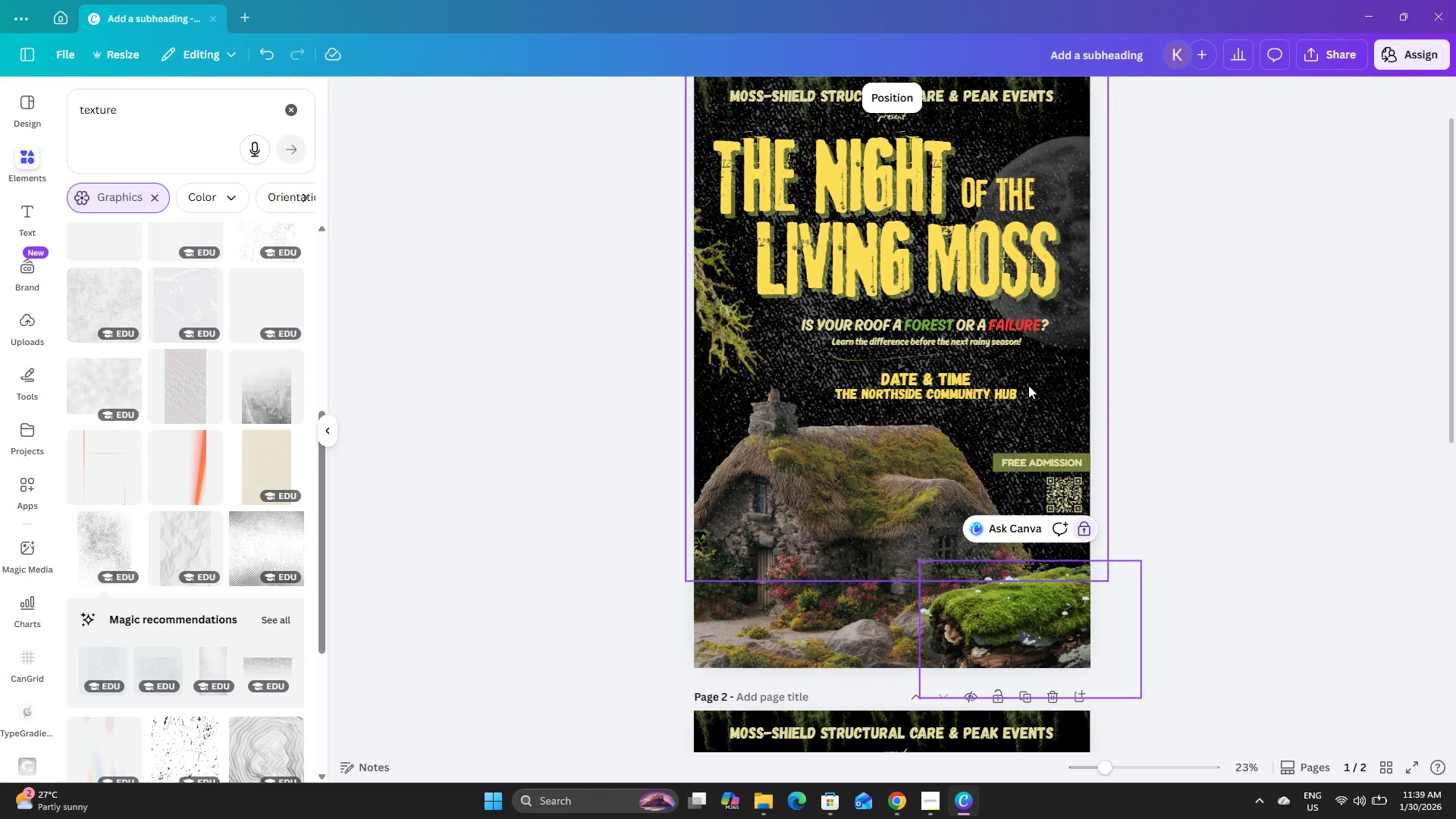 
left_click([1042, 374])
 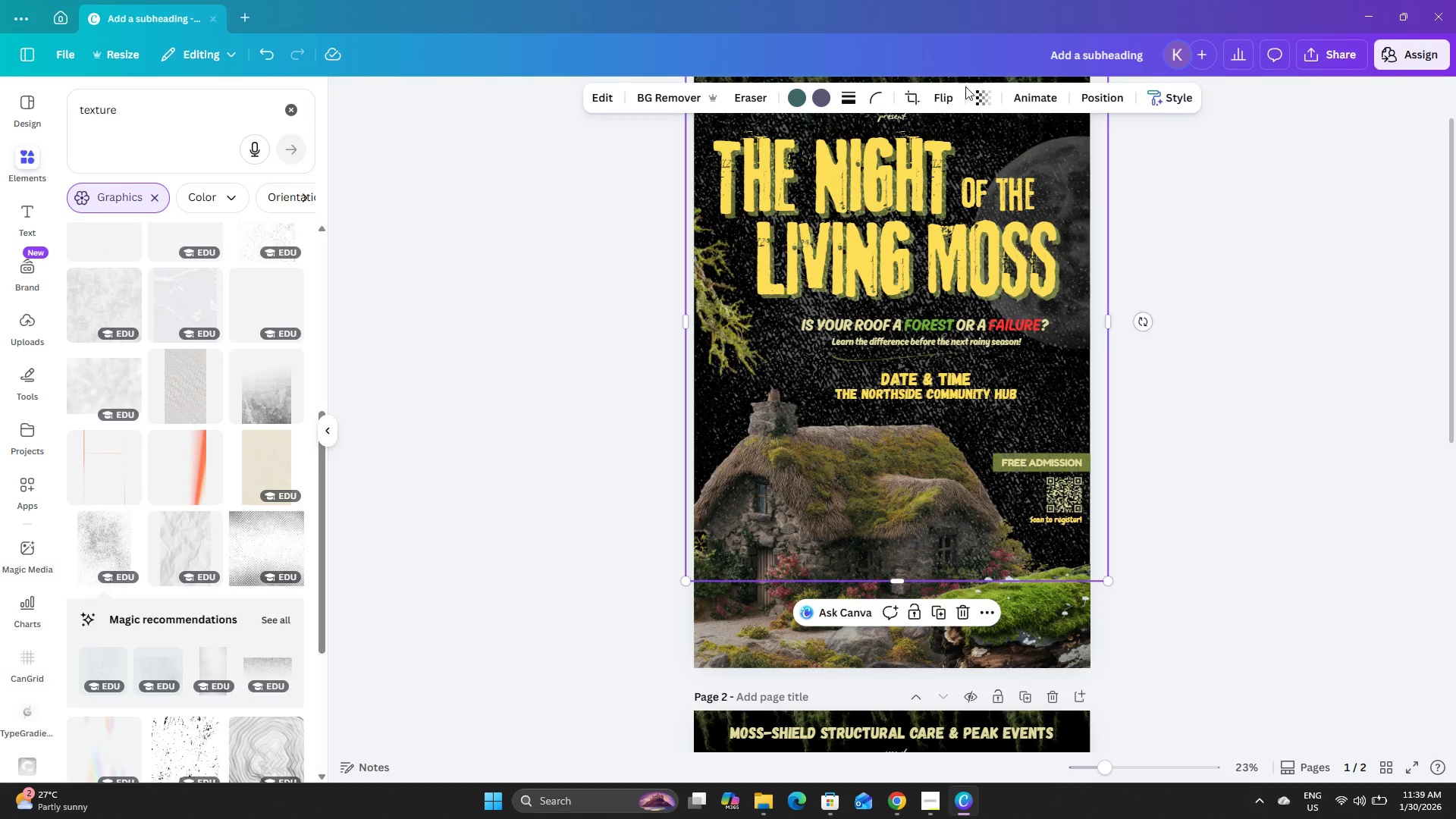 
left_click([1086, 96])
 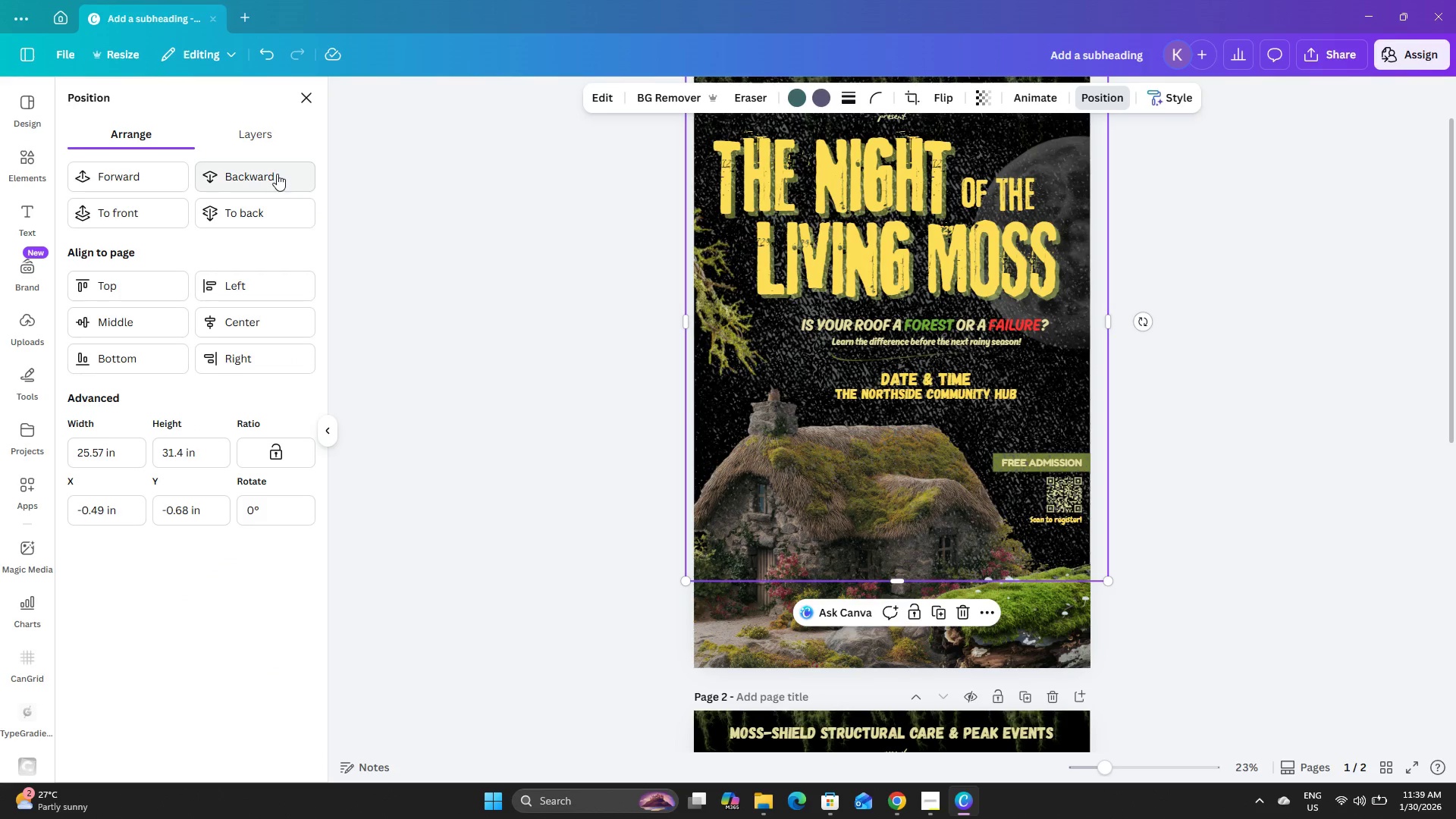 
left_click([277, 174])
 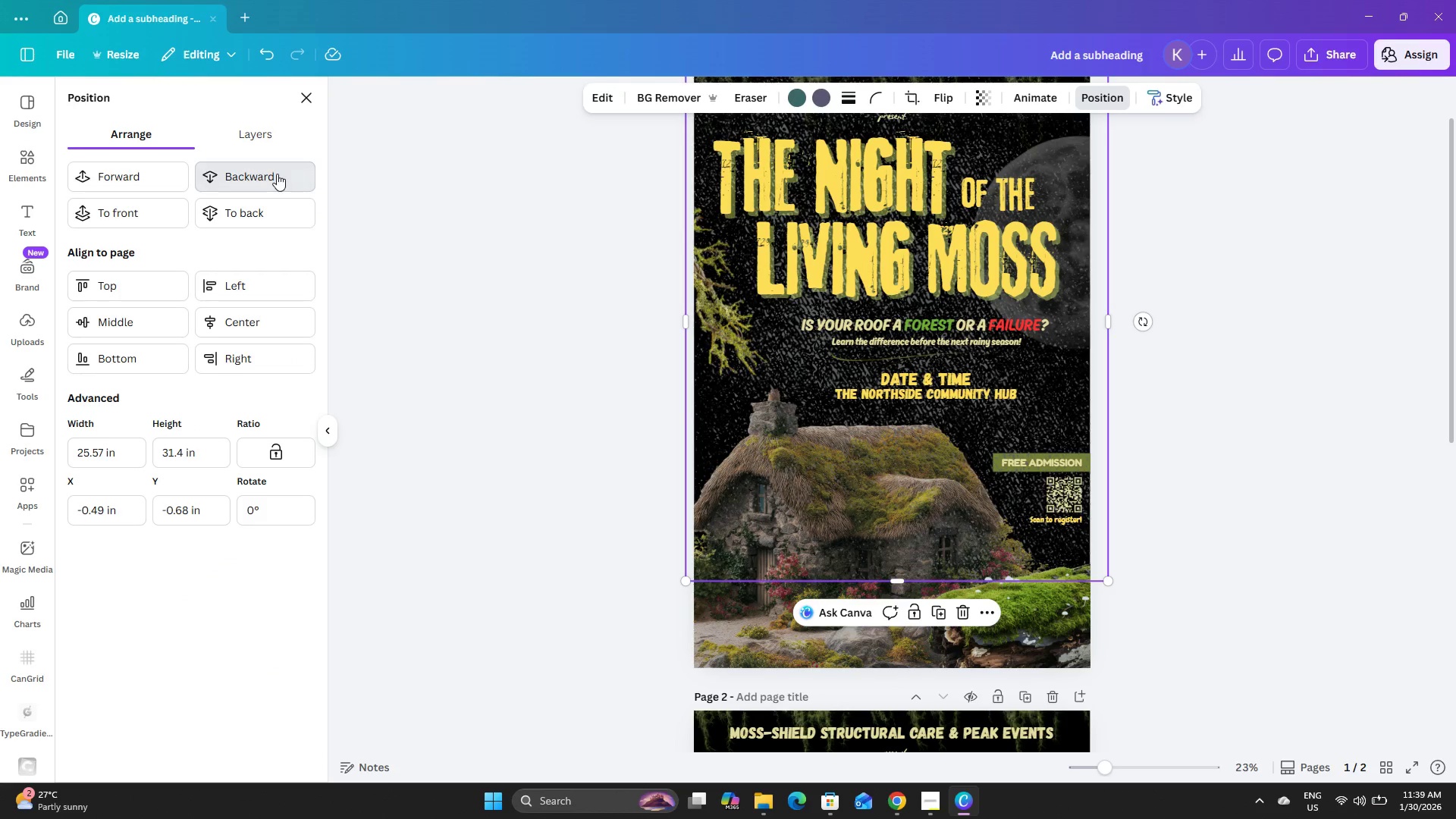 
double_click([277, 174])
 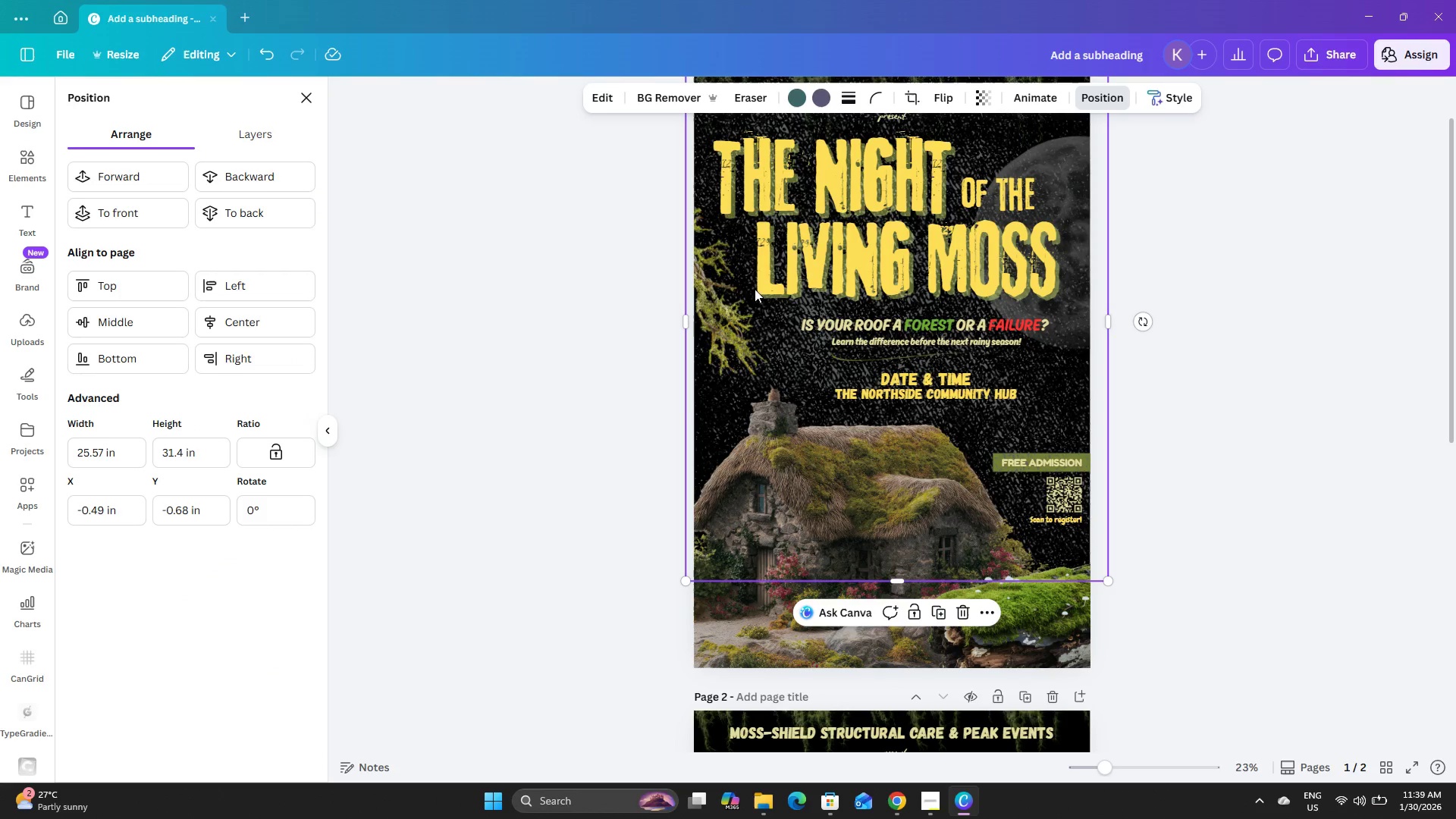 
scroll: coordinate [1200, 419], scroll_direction: up, amount: 4.0
 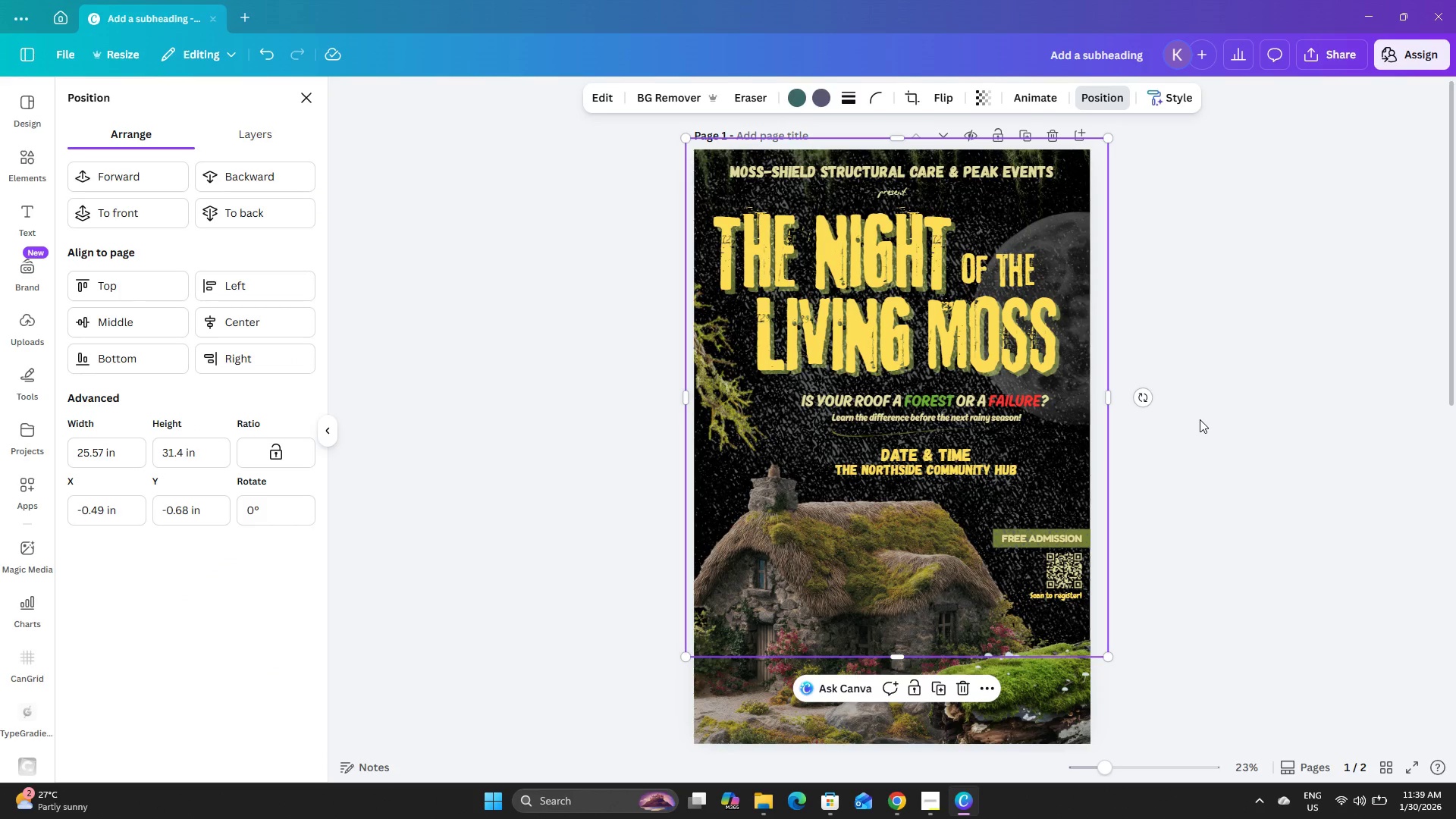 
left_click([1211, 443])
 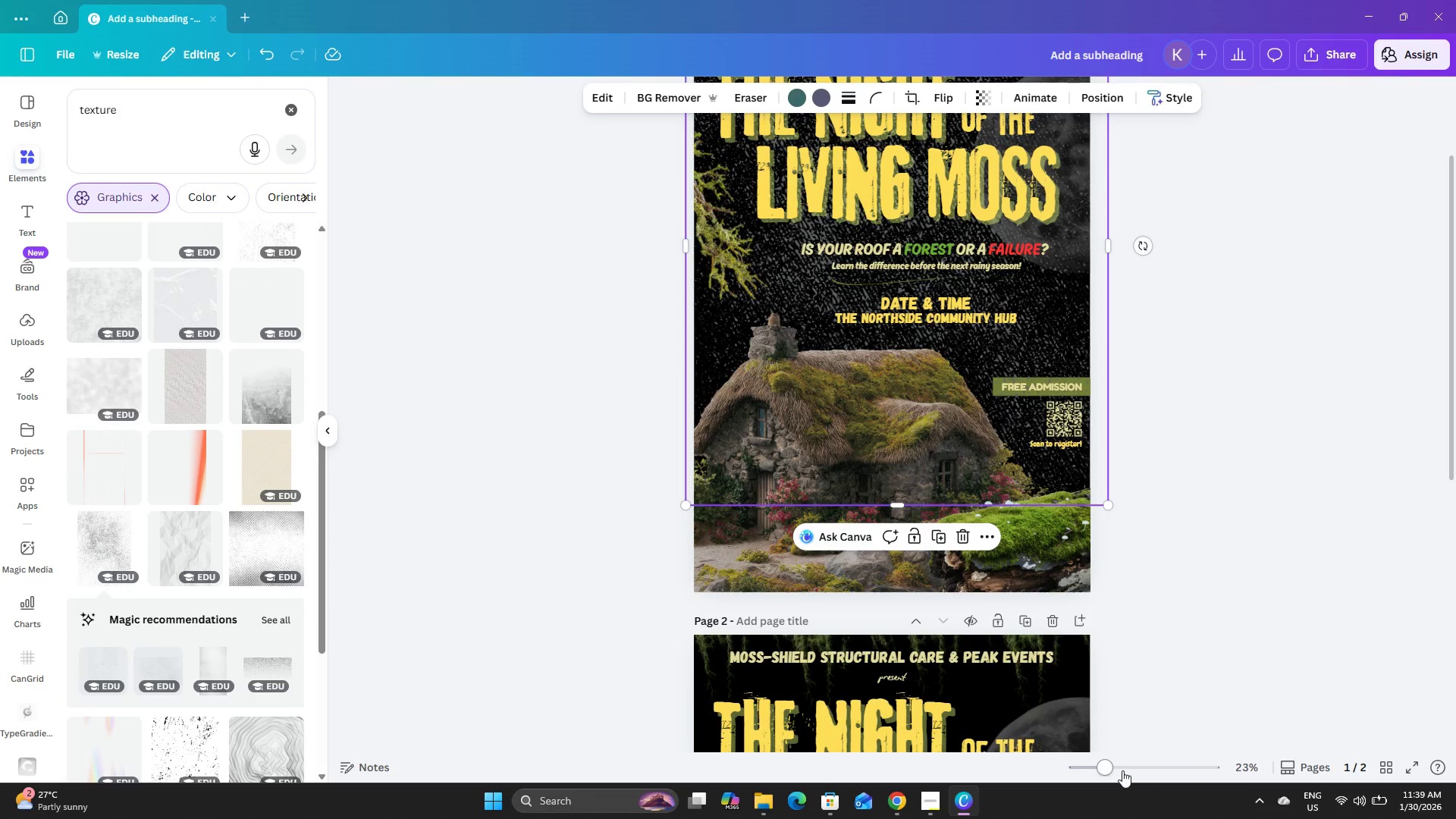 
scroll: coordinate [1200, 419], scroll_direction: down, amount: 2.0
 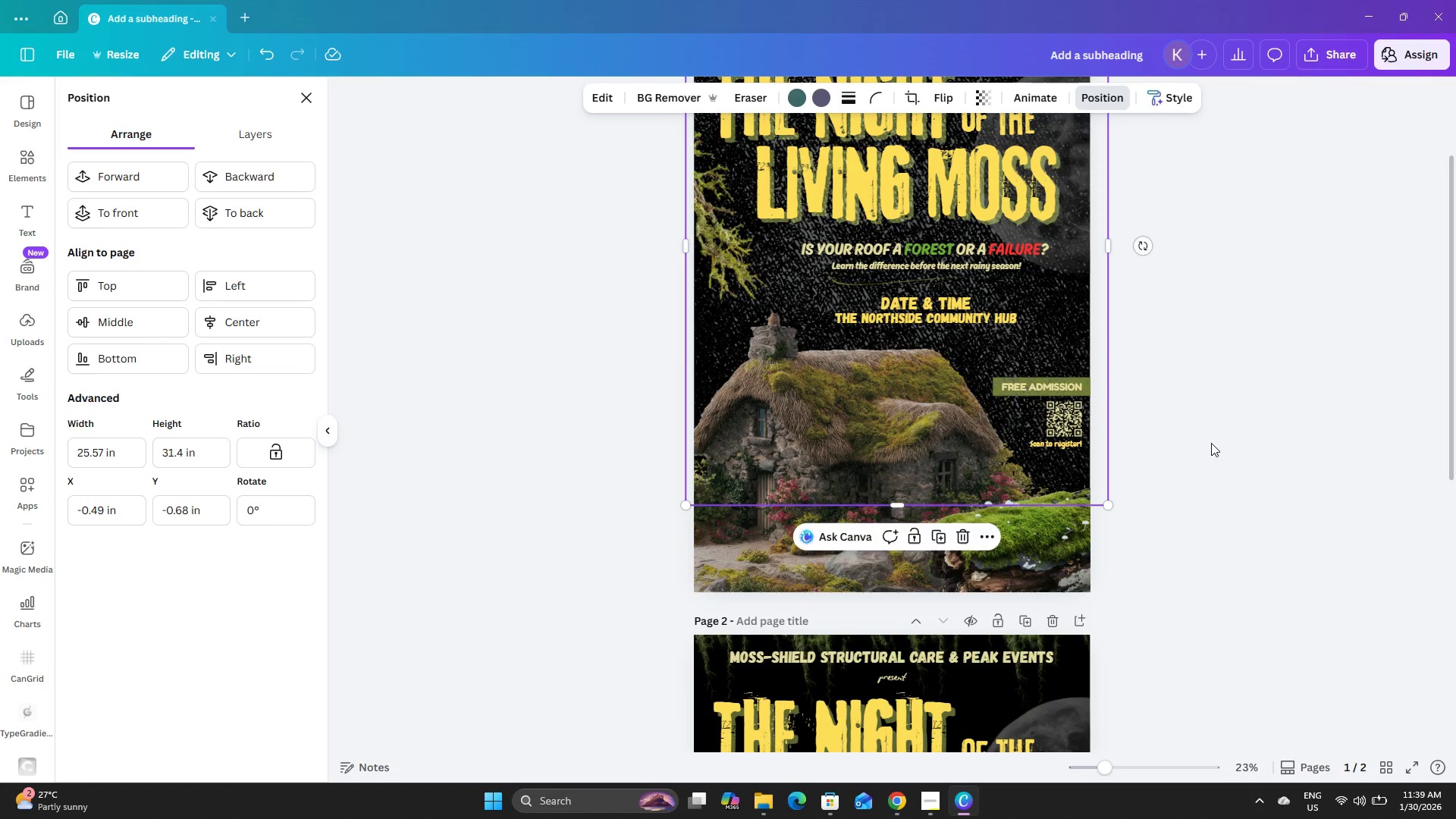 
left_click_drag(start_coordinate=[1113, 770], to_coordinate=[1125, 768])
 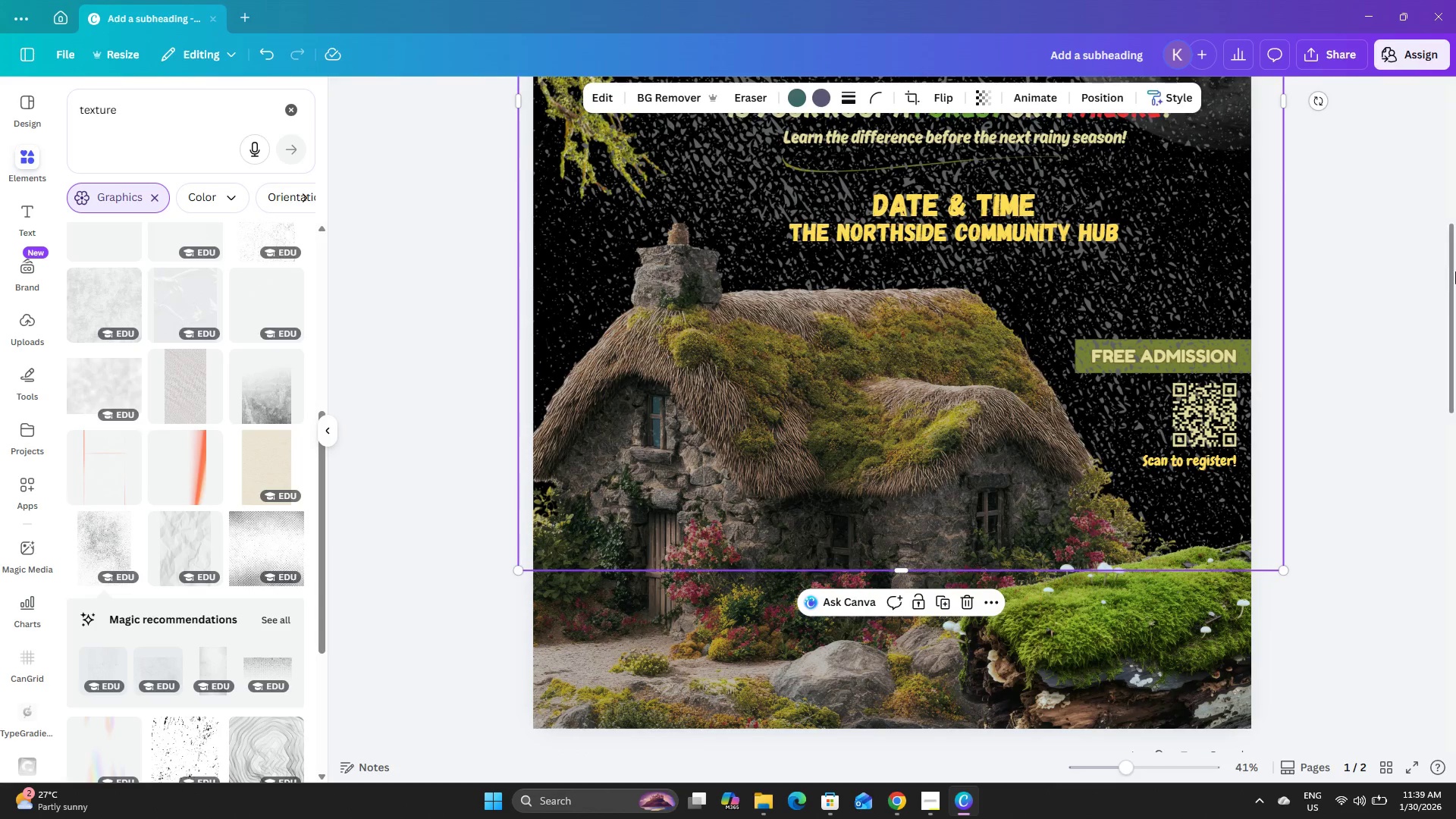 
scroll: coordinate [1451, 273], scroll_direction: up, amount: 2.0
 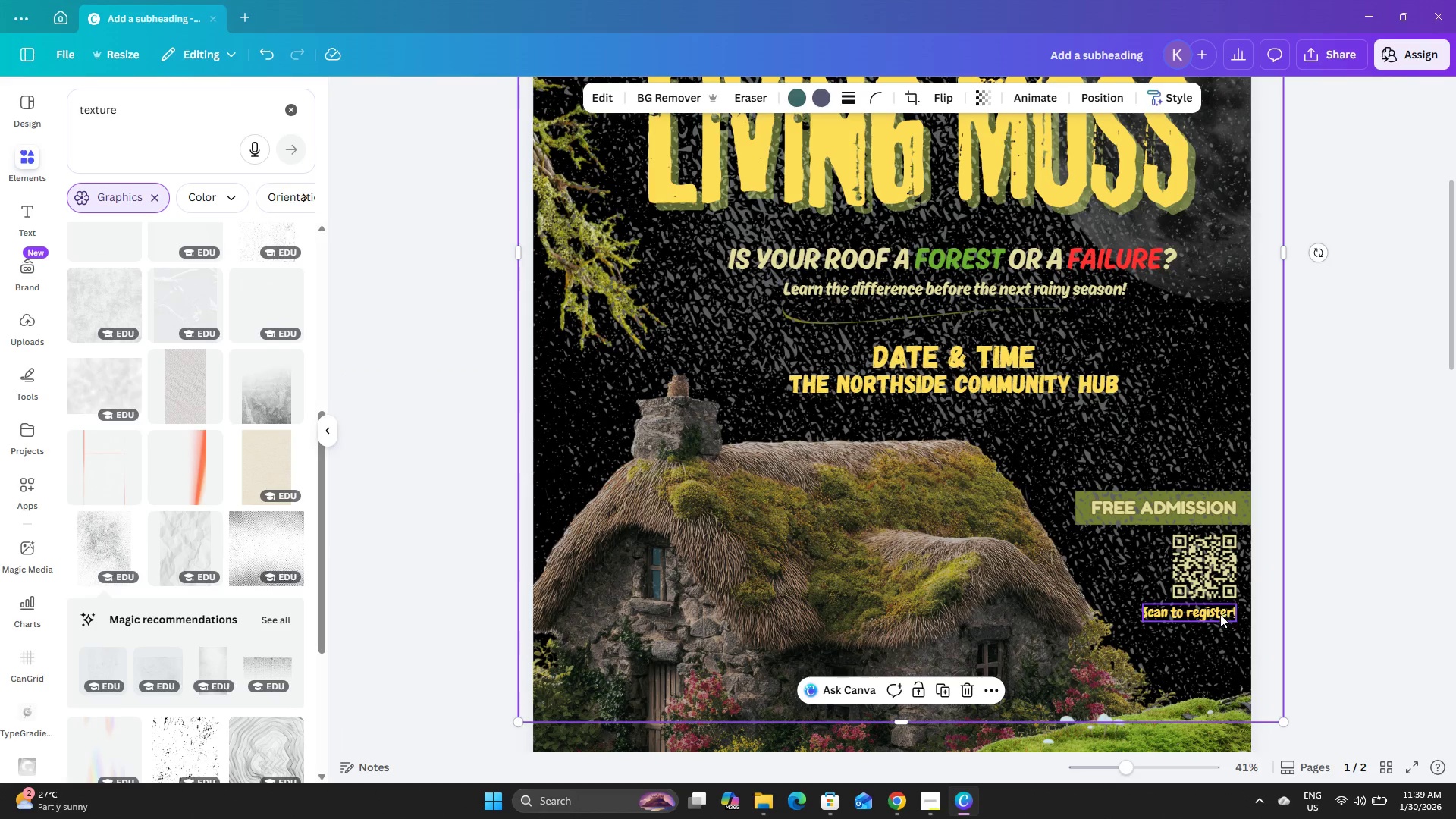 
left_click([1218, 615])
 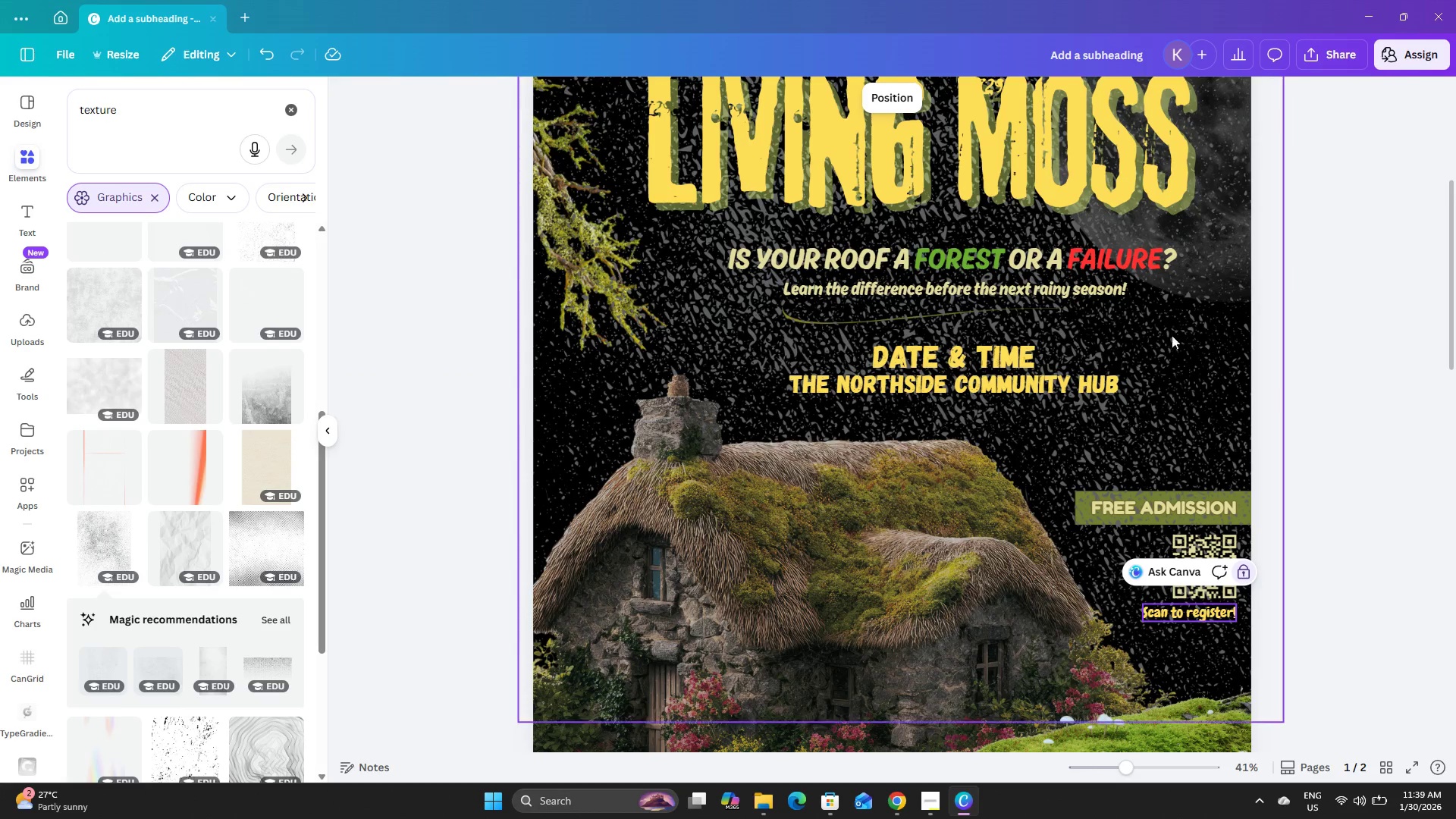 
left_click([1370, 366])
 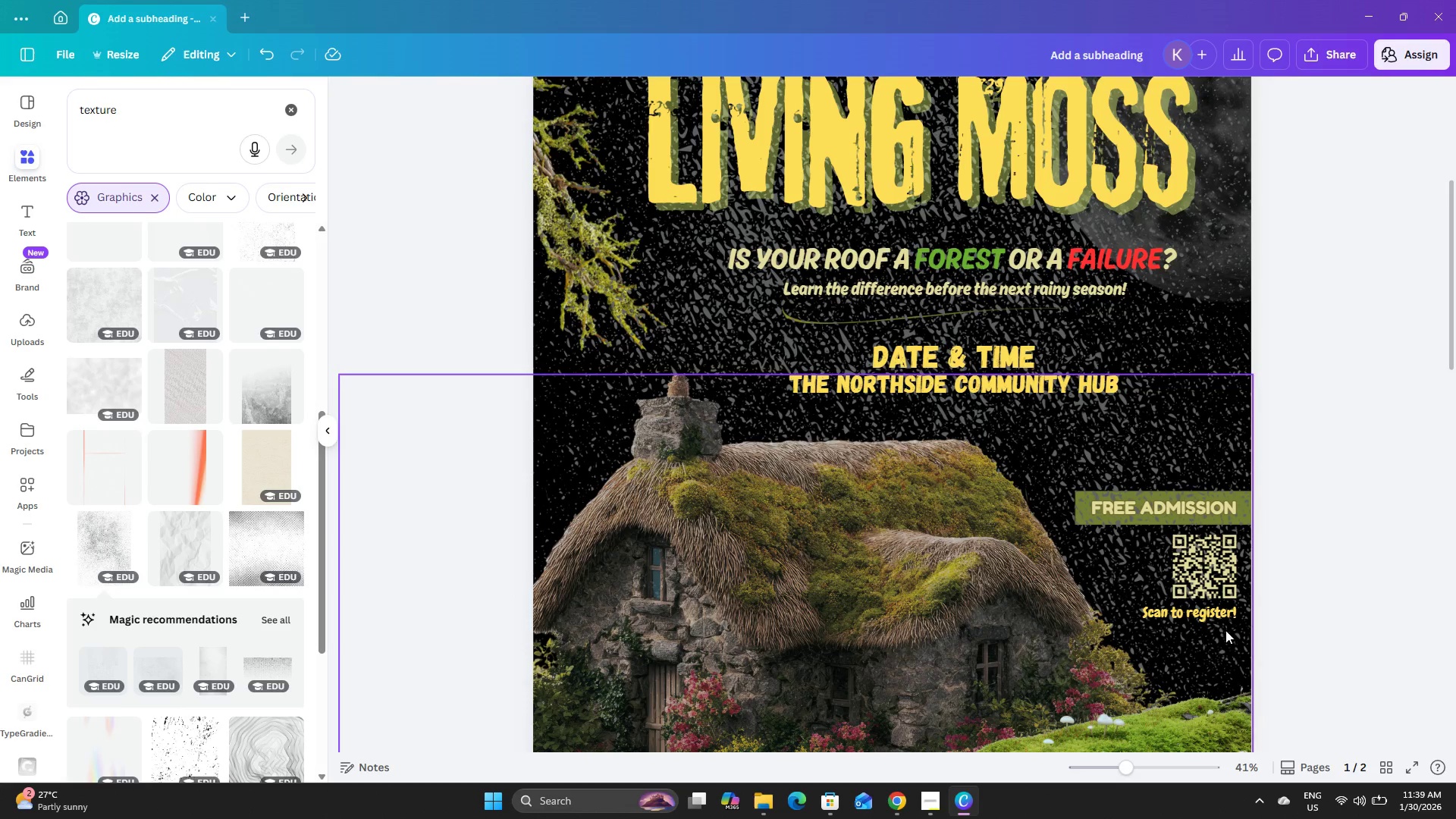 
scroll: coordinate [1294, 373], scroll_direction: none, amount: 0.0
 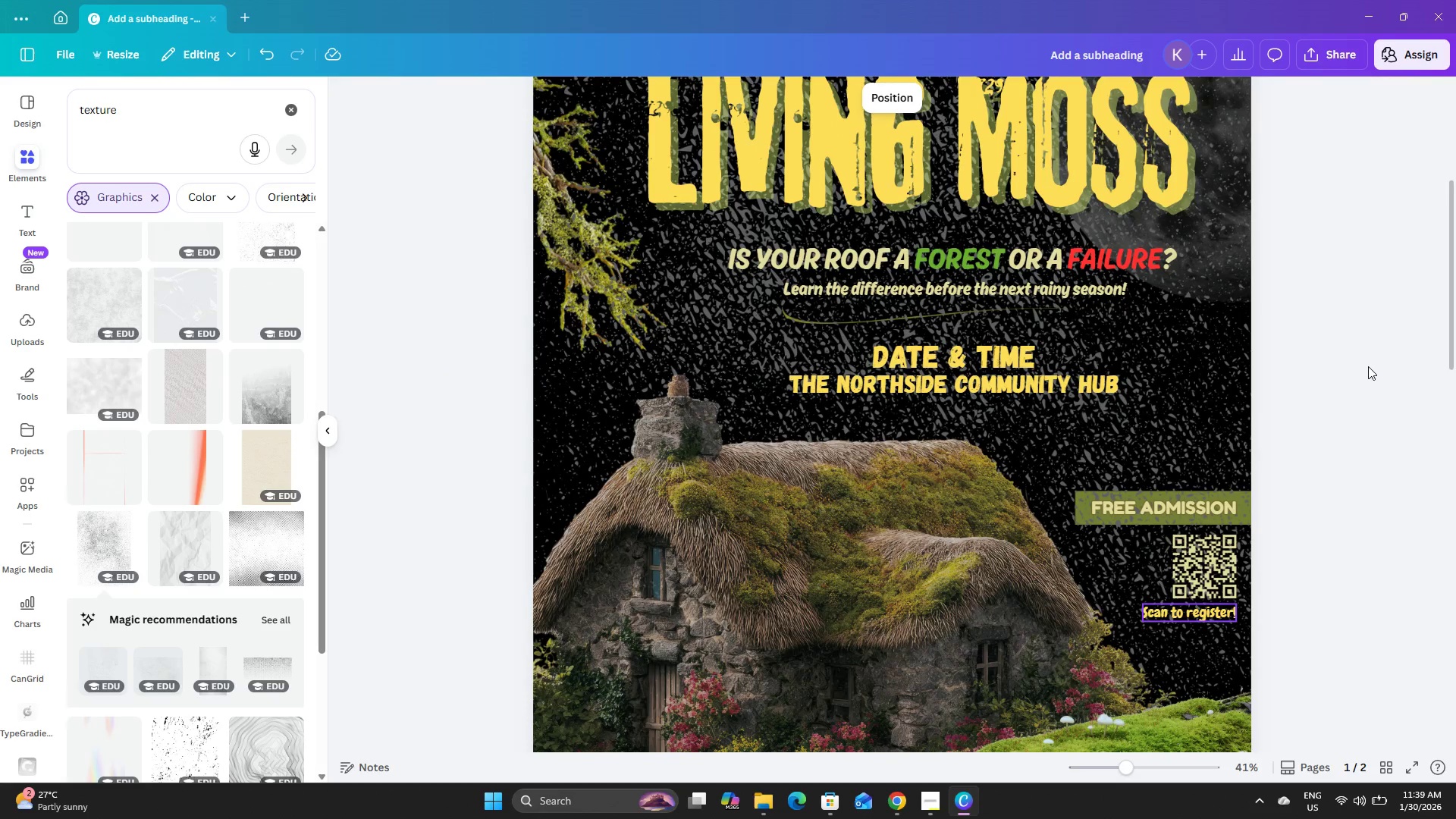 
left_click([1216, 611])
 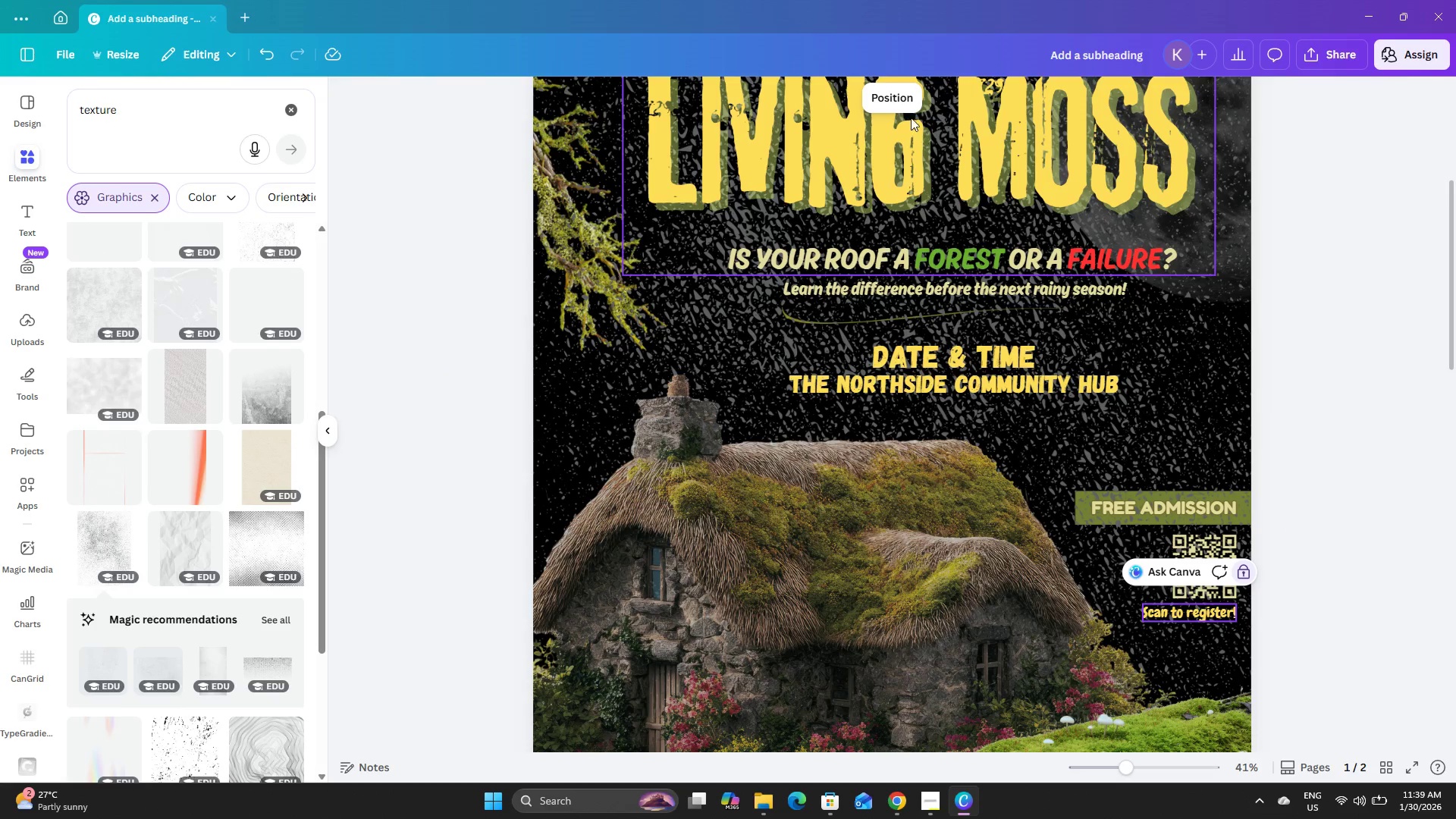 
left_click([895, 95])
 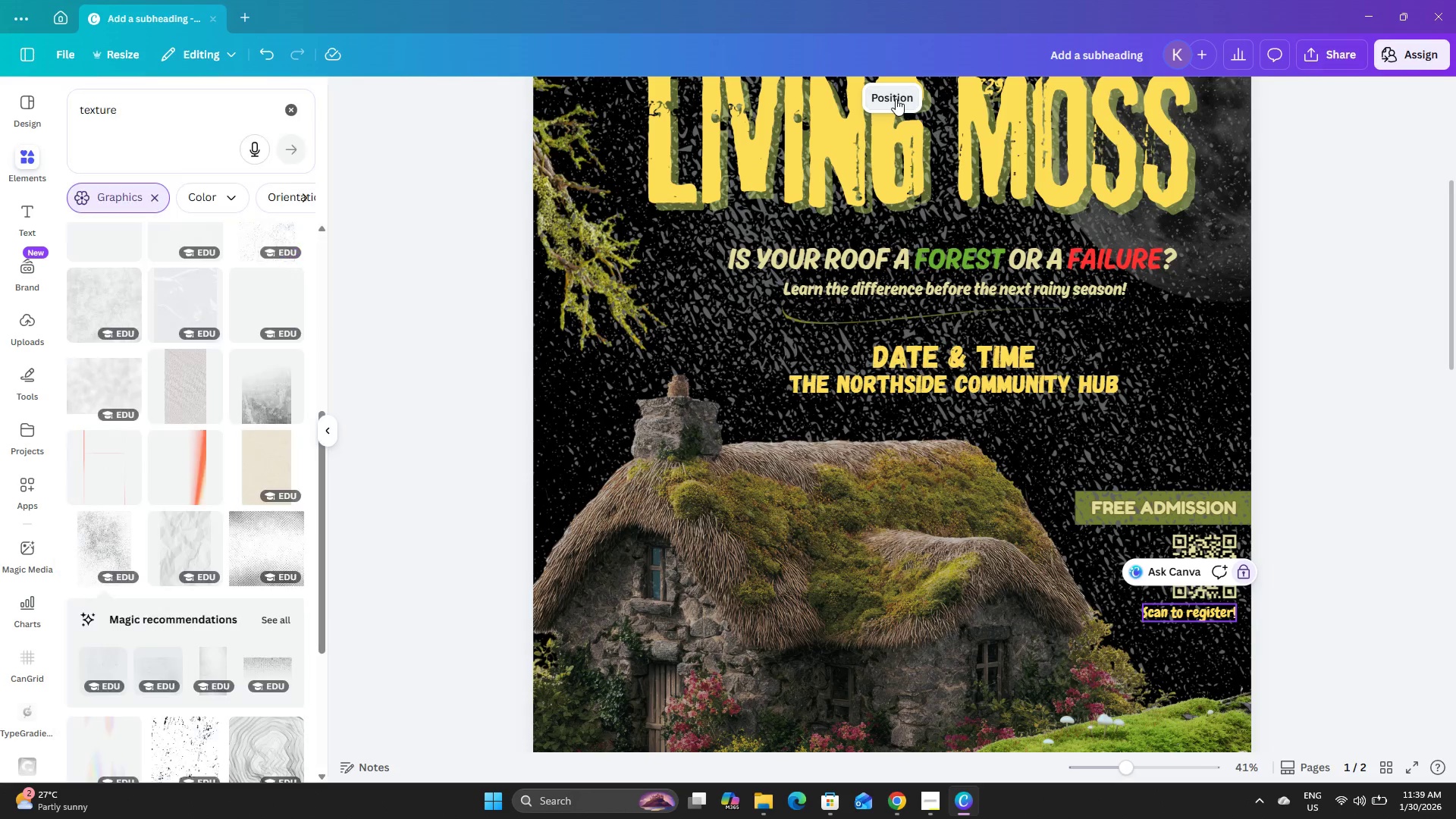 
left_click([896, 99])
 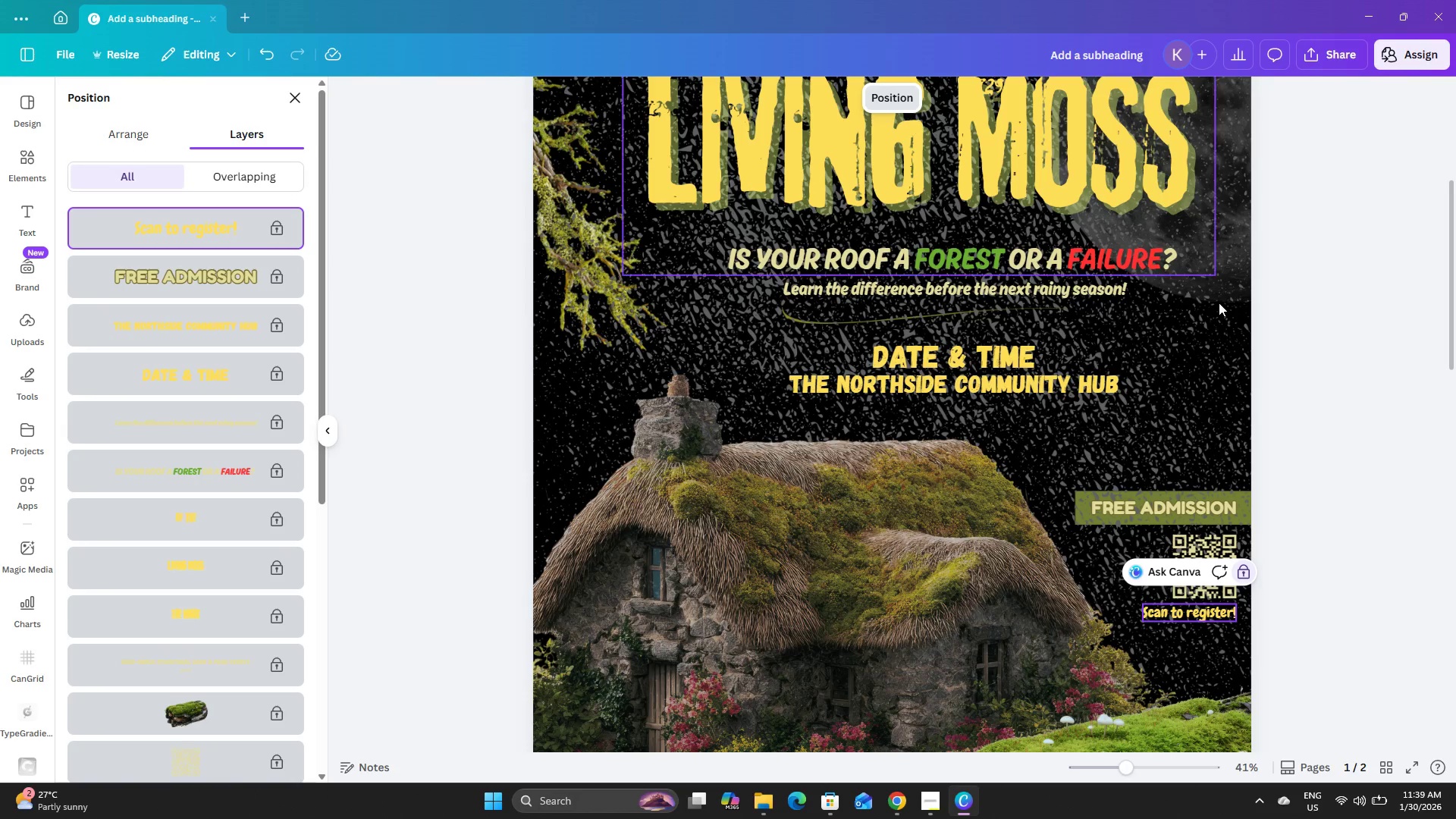 
scroll: coordinate [1247, 367], scroll_direction: up, amount: 8.0
 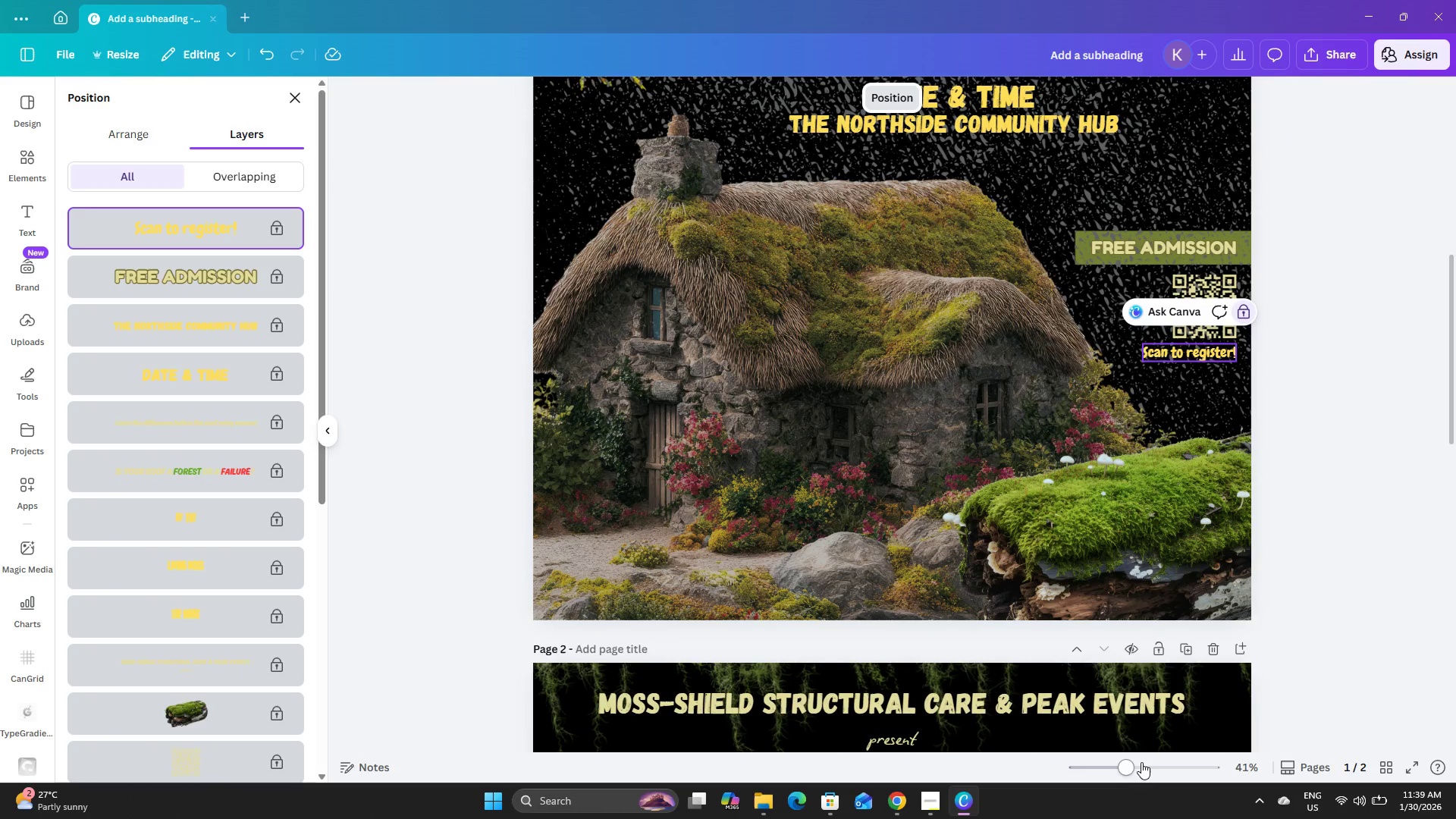 
left_click_drag(start_coordinate=[1138, 762], to_coordinate=[1108, 762])
 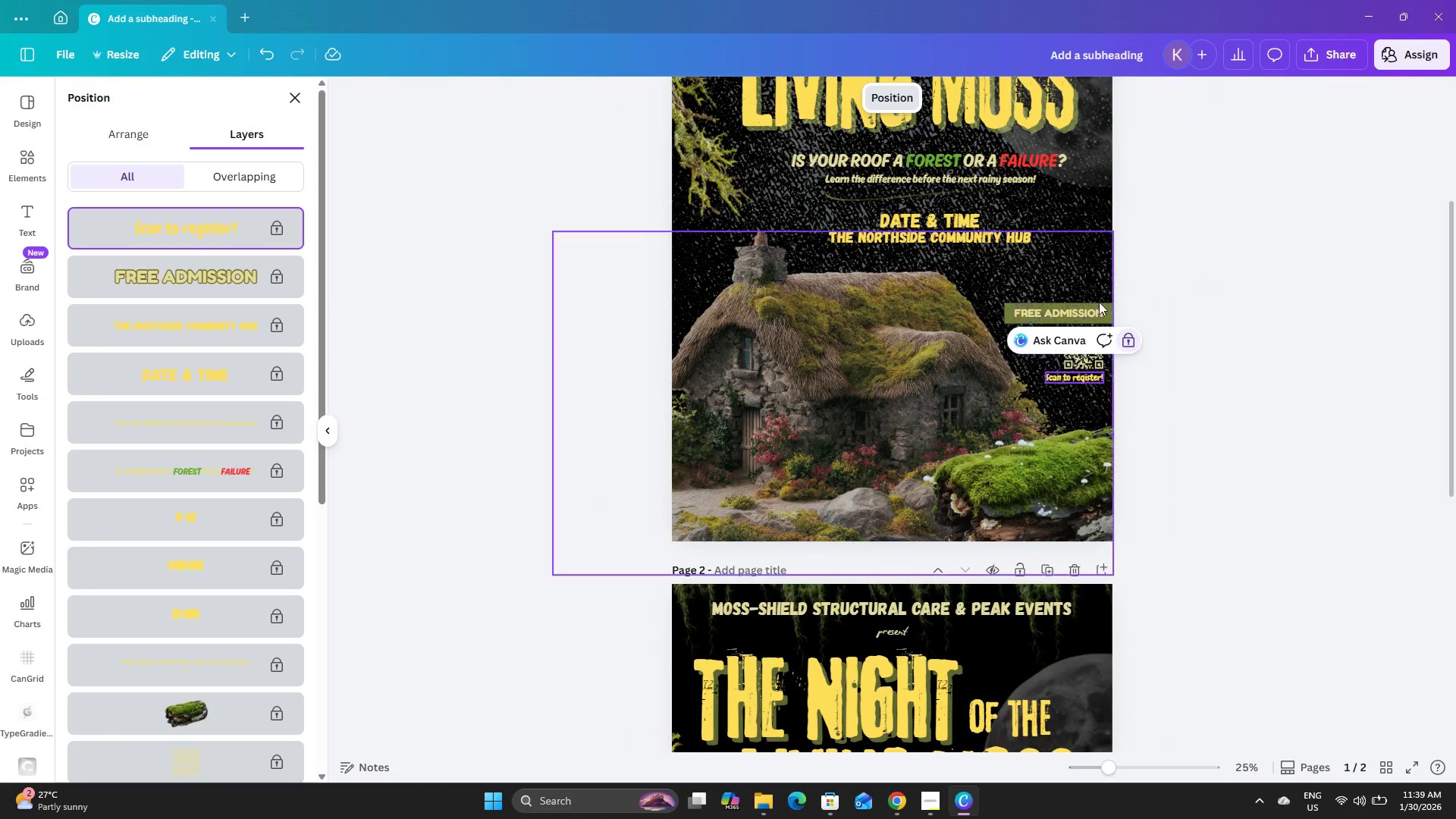 
scroll: coordinate [1099, 302], scroll_direction: up, amount: 1.0
 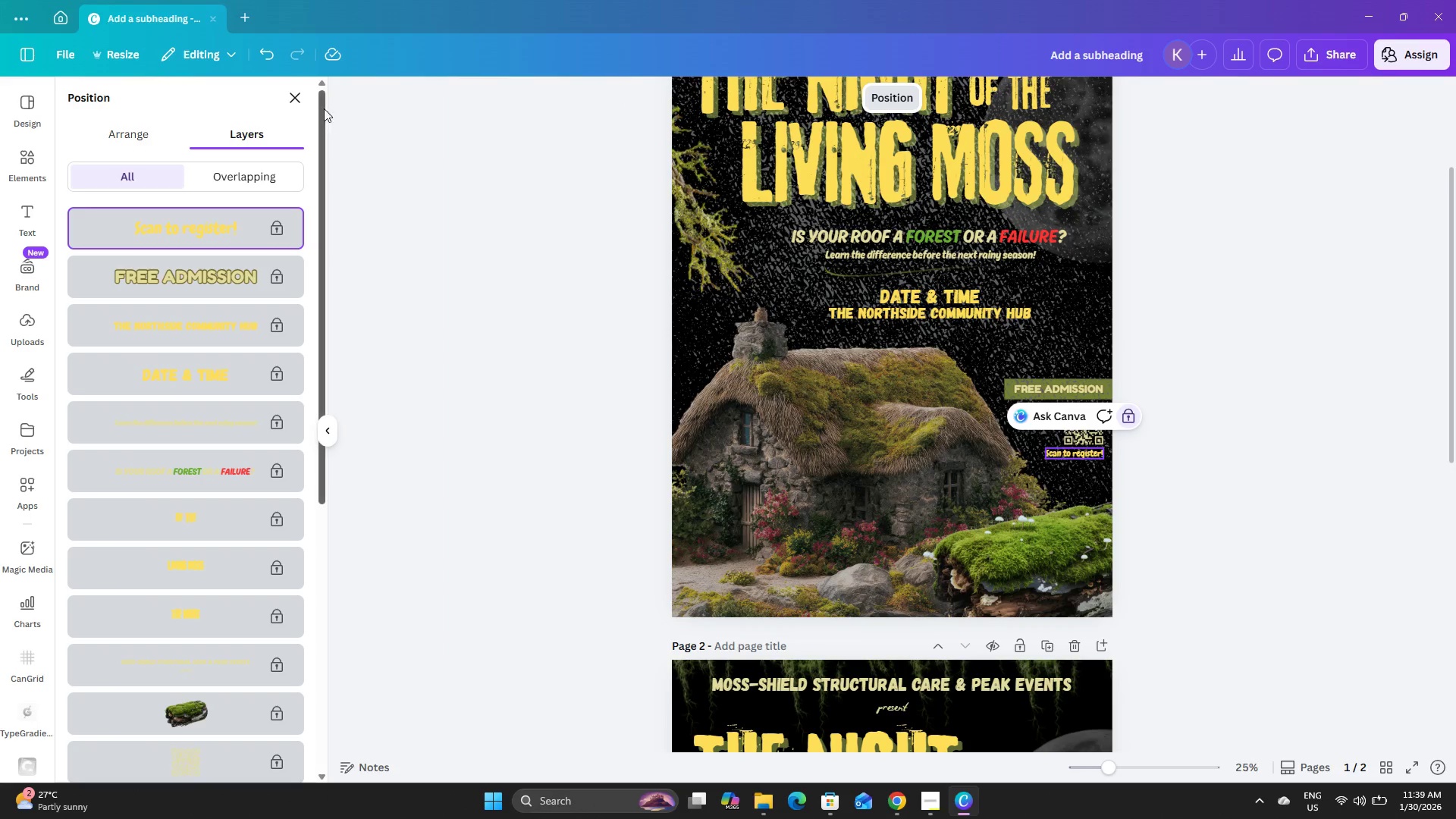 
left_click([300, 93])
 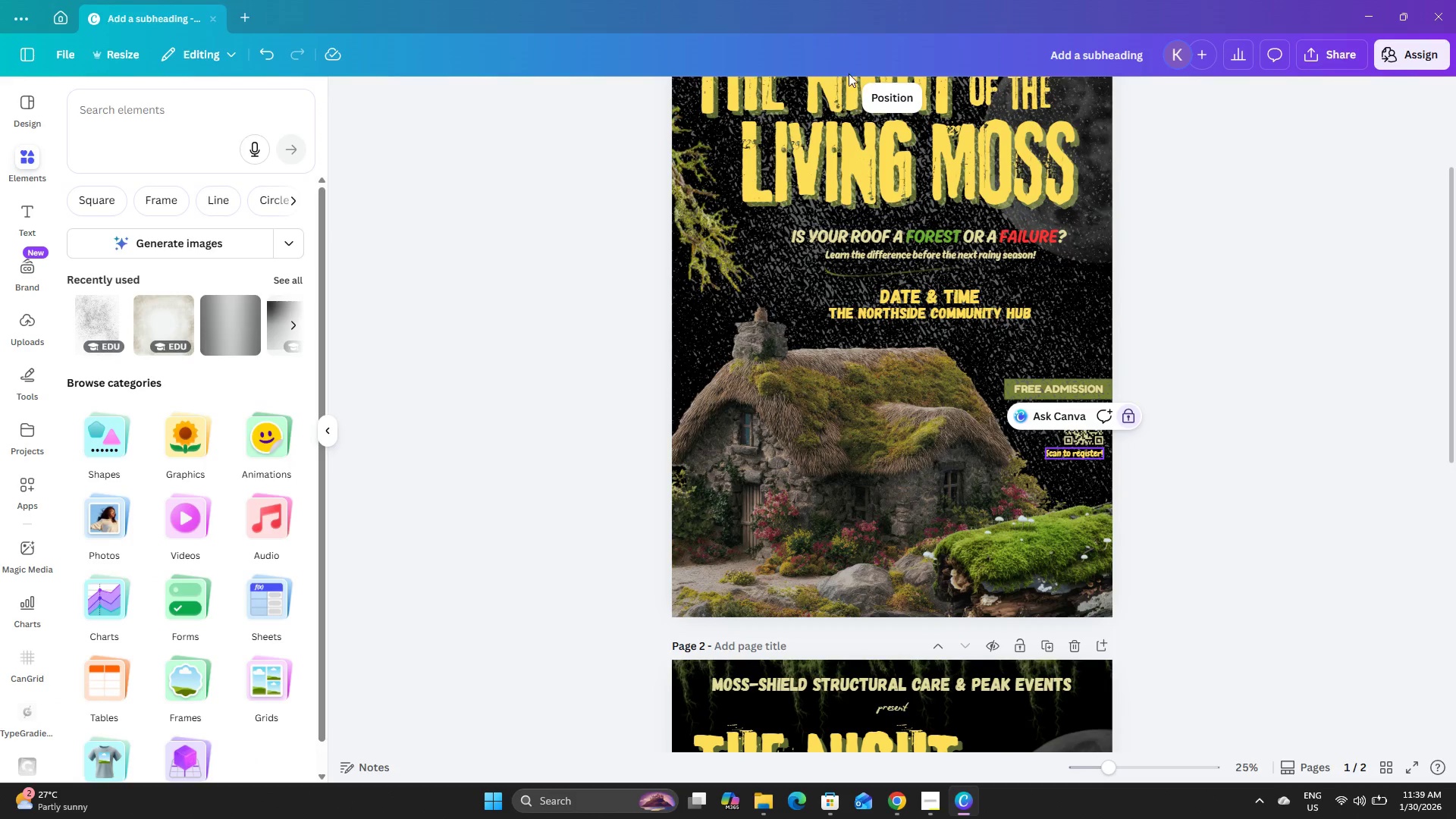 
double_click([905, 93])
 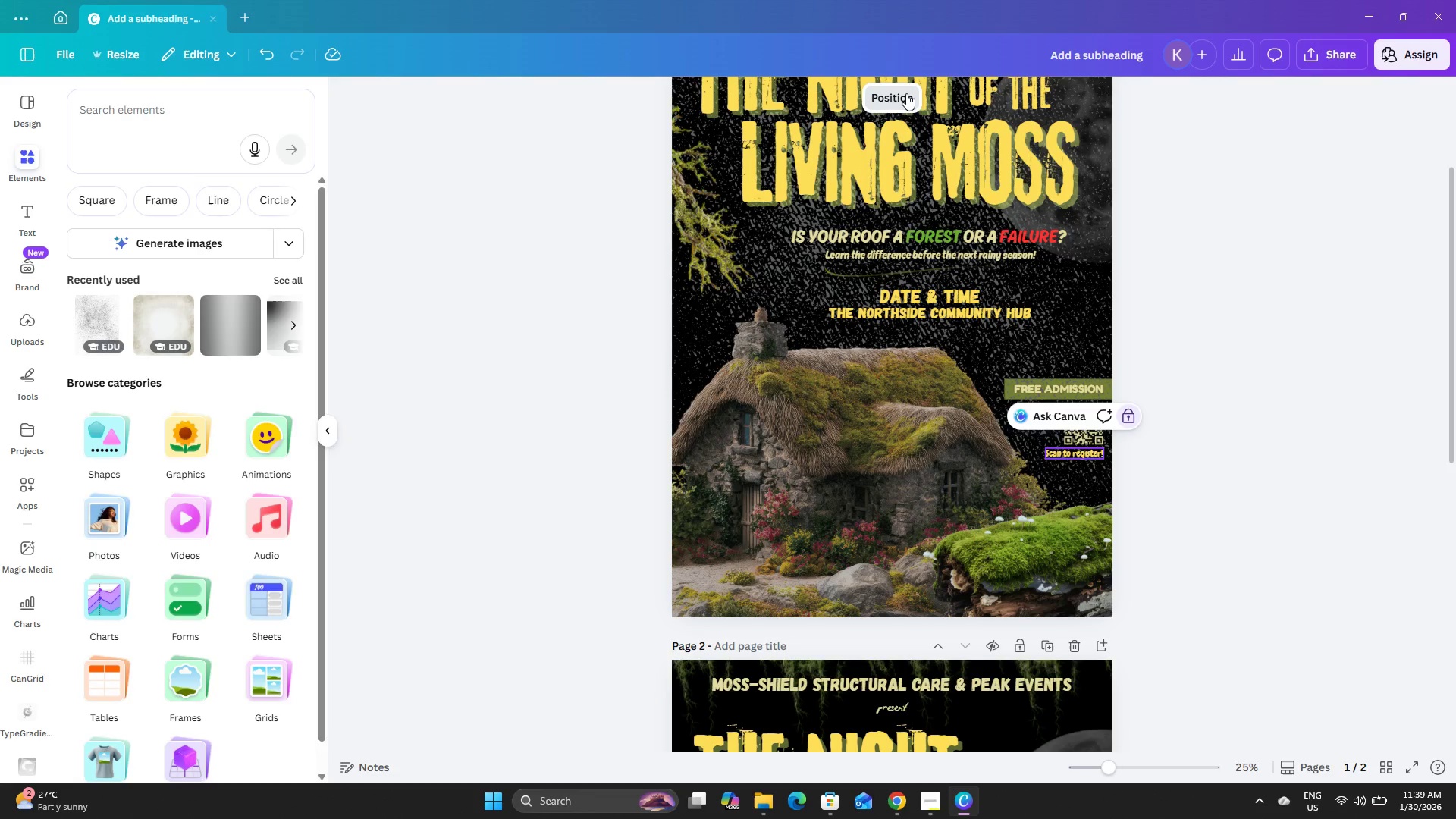 
double_click([906, 93])
 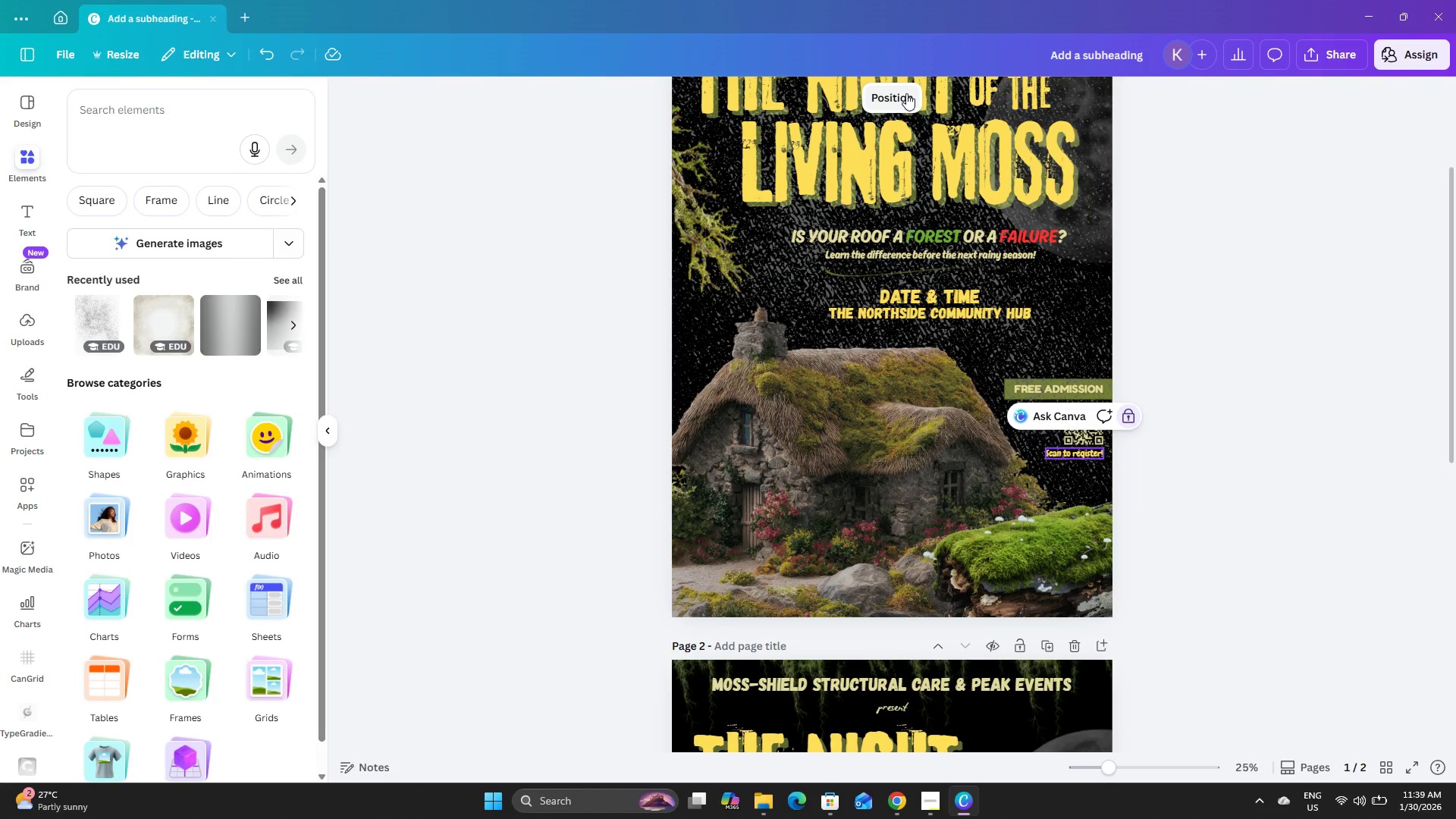 
left_click([906, 93])
 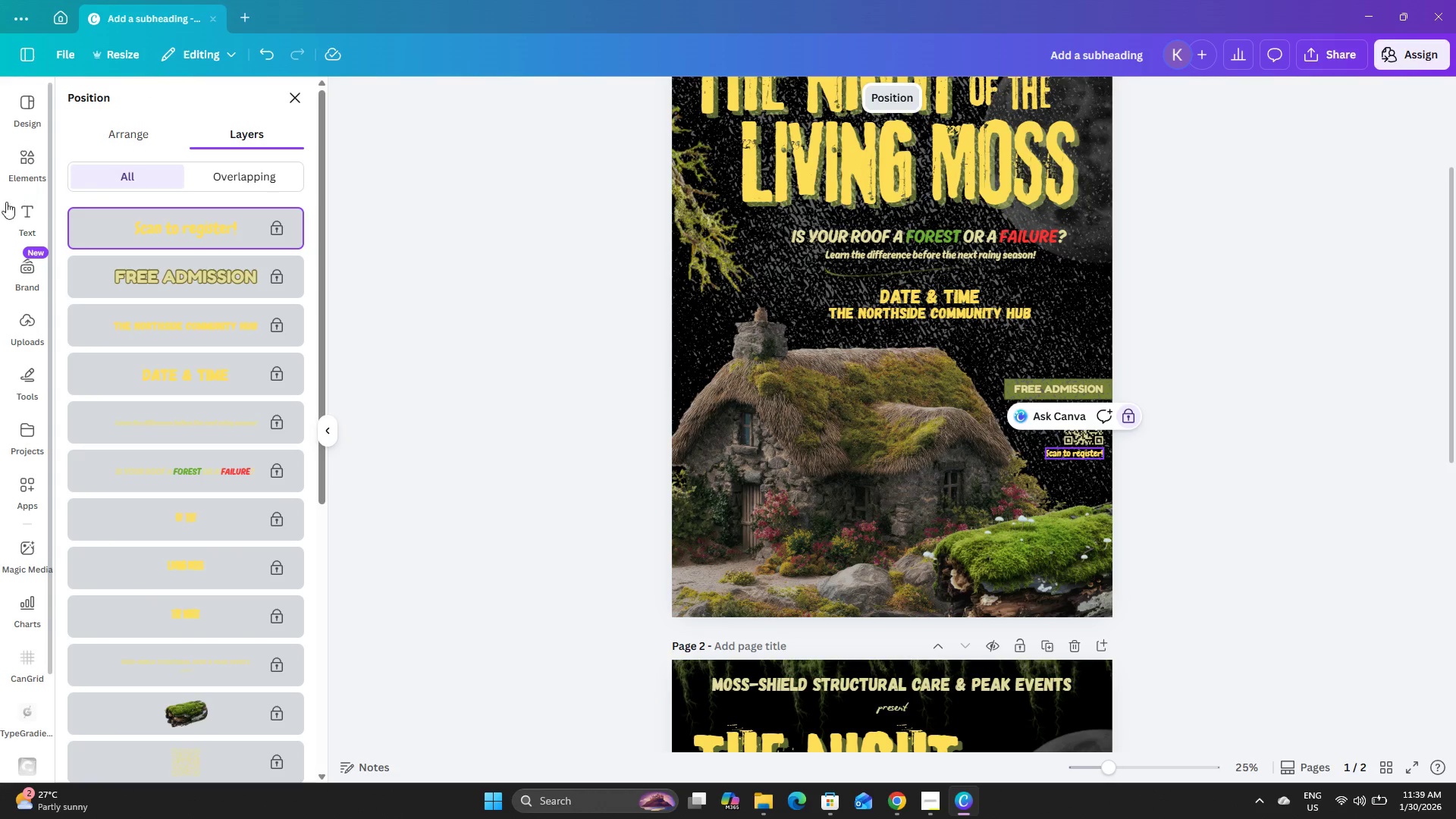 
double_click([17, 218])
 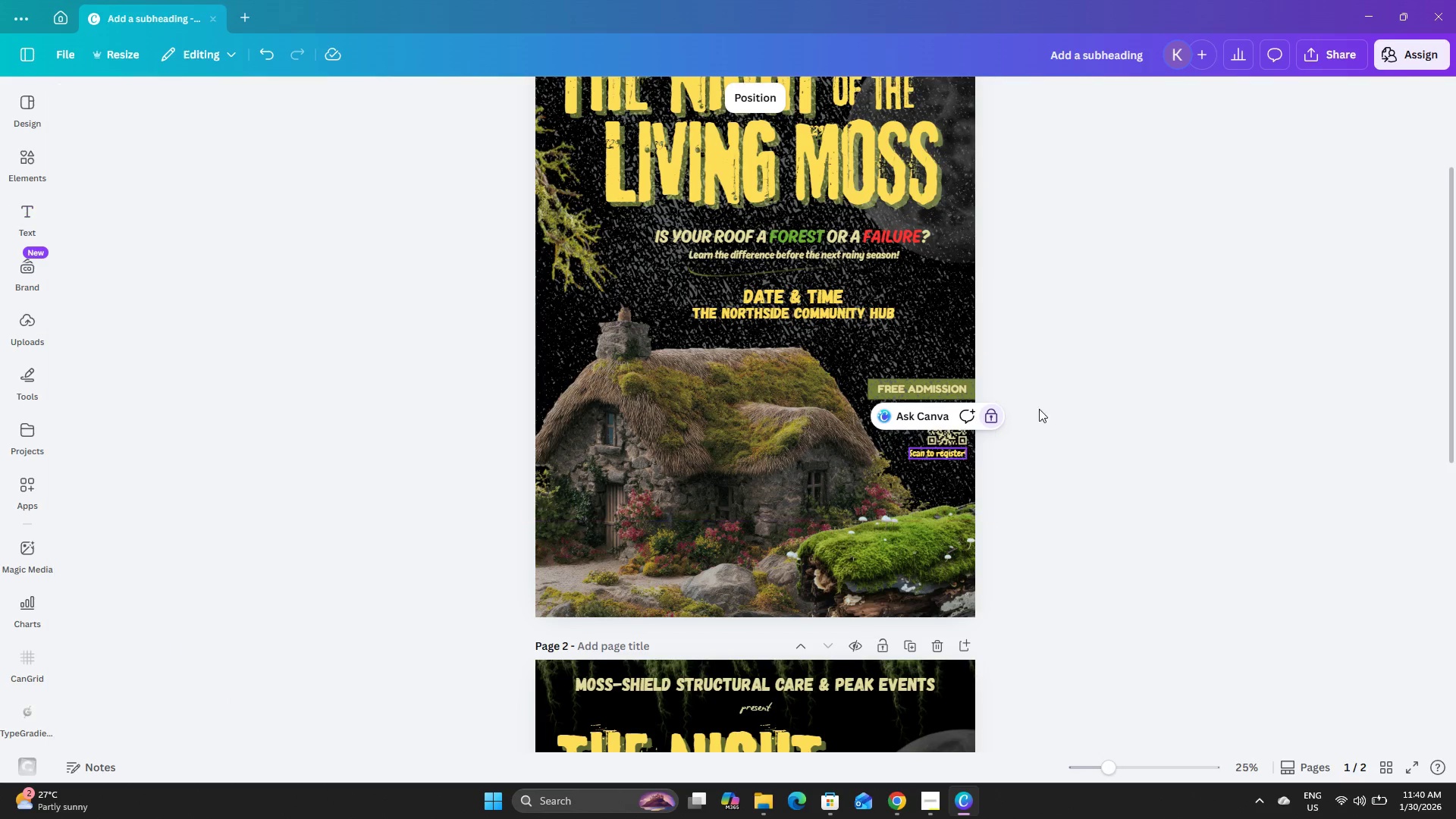 
wait(5.11)
 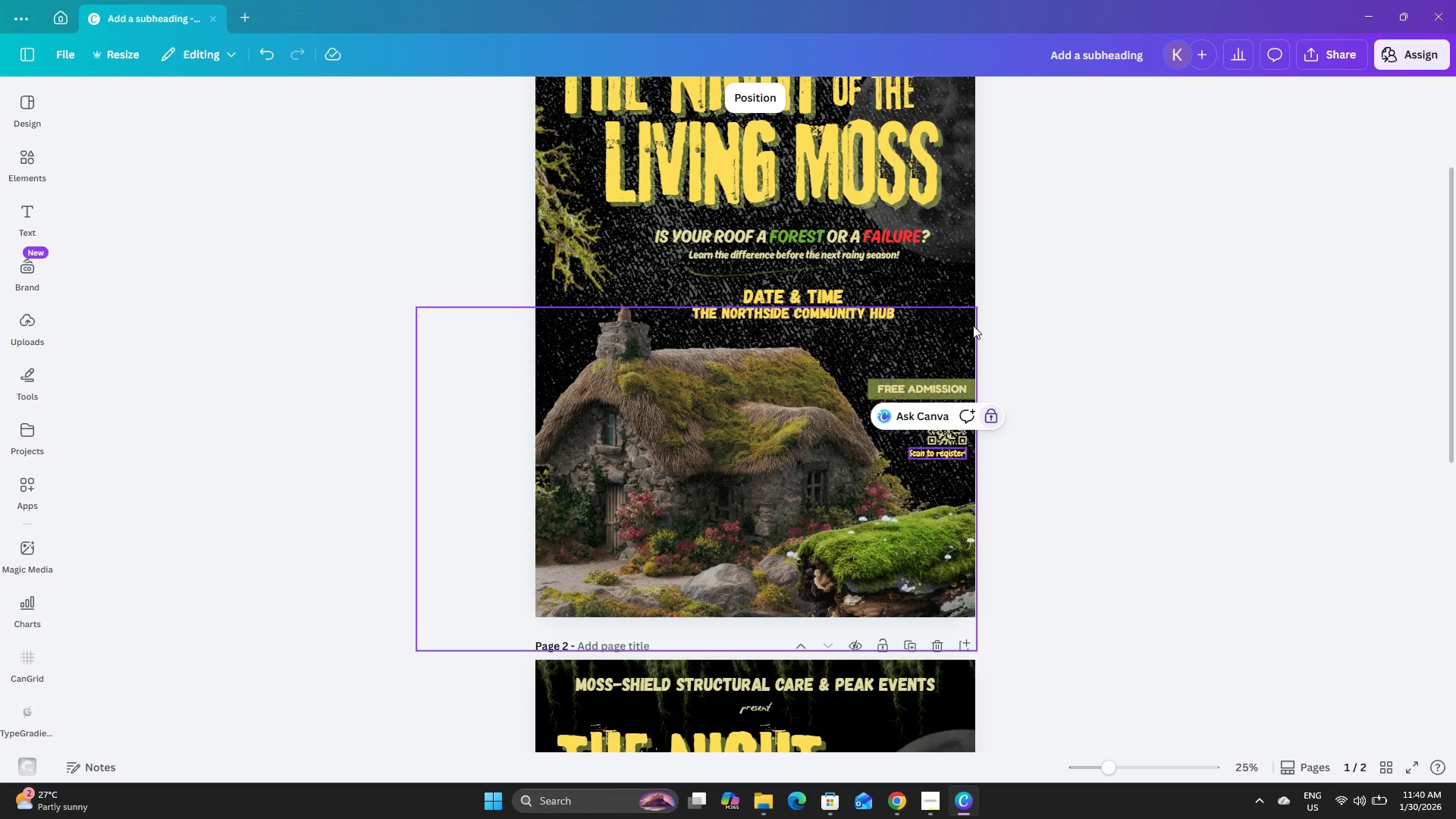 
double_click([1027, 65])
 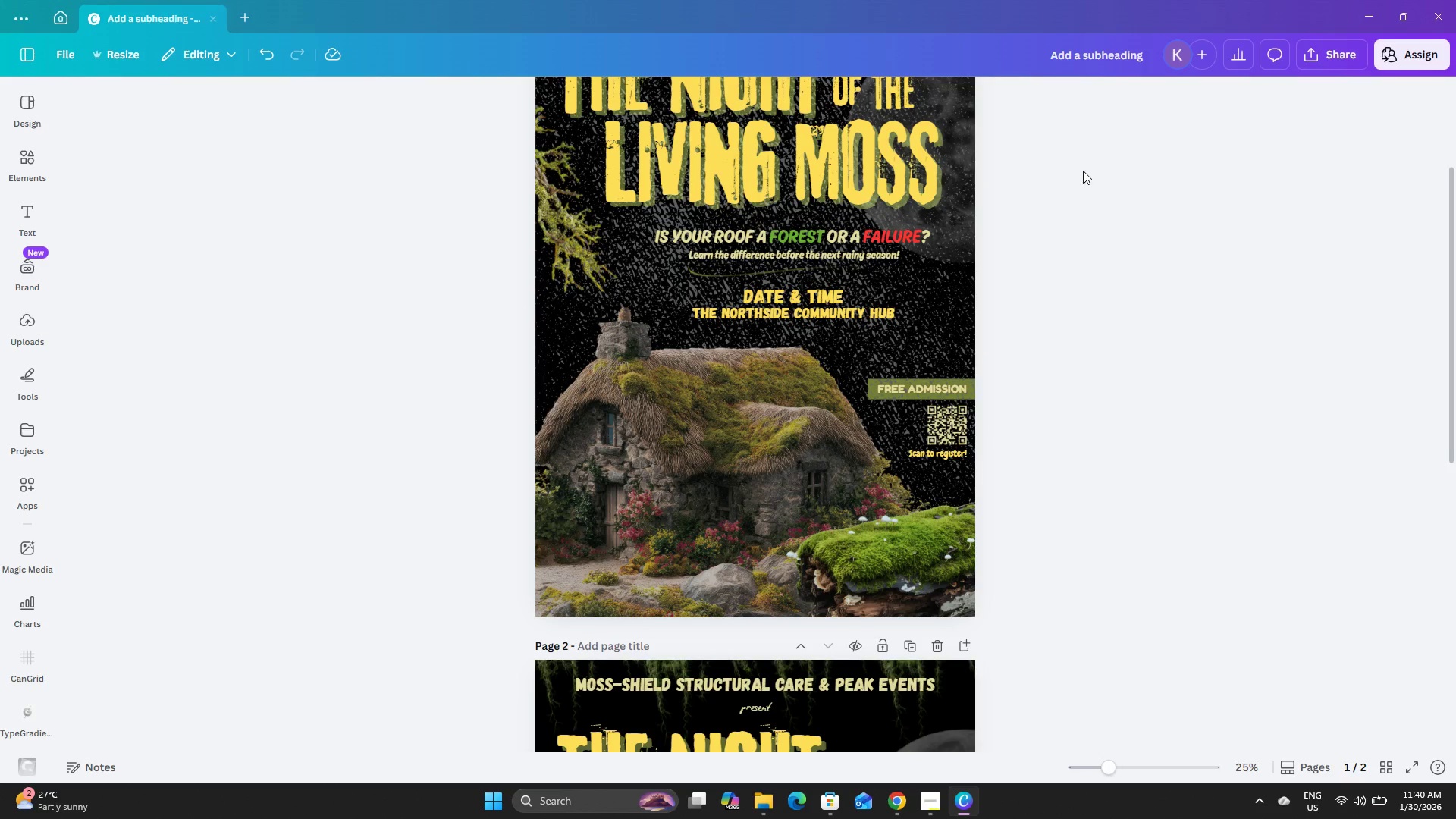 
scroll: coordinate [1083, 171], scroll_direction: up, amount: 1.0
 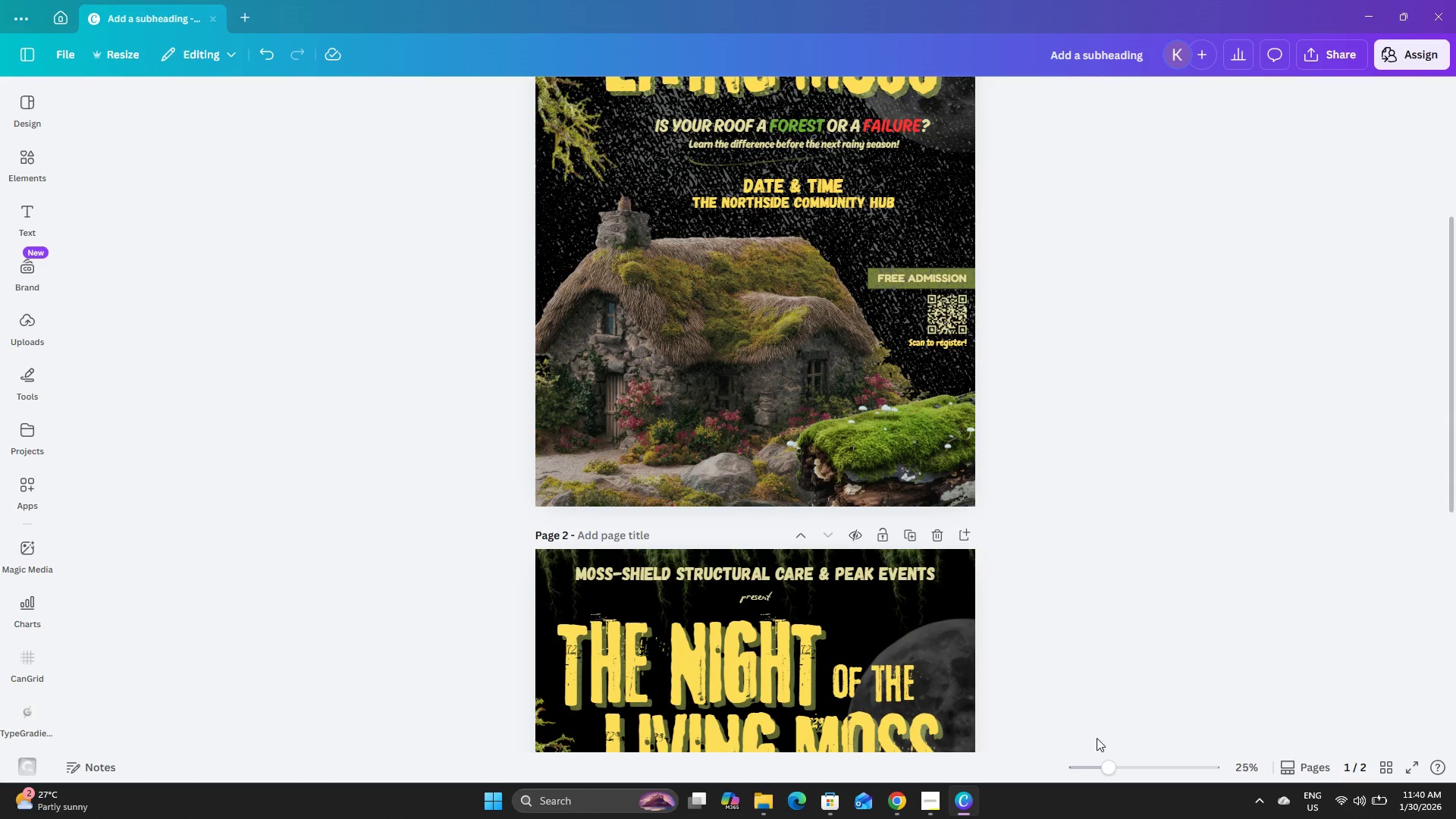 
left_click_drag(start_coordinate=[1116, 765], to_coordinate=[1134, 764])
 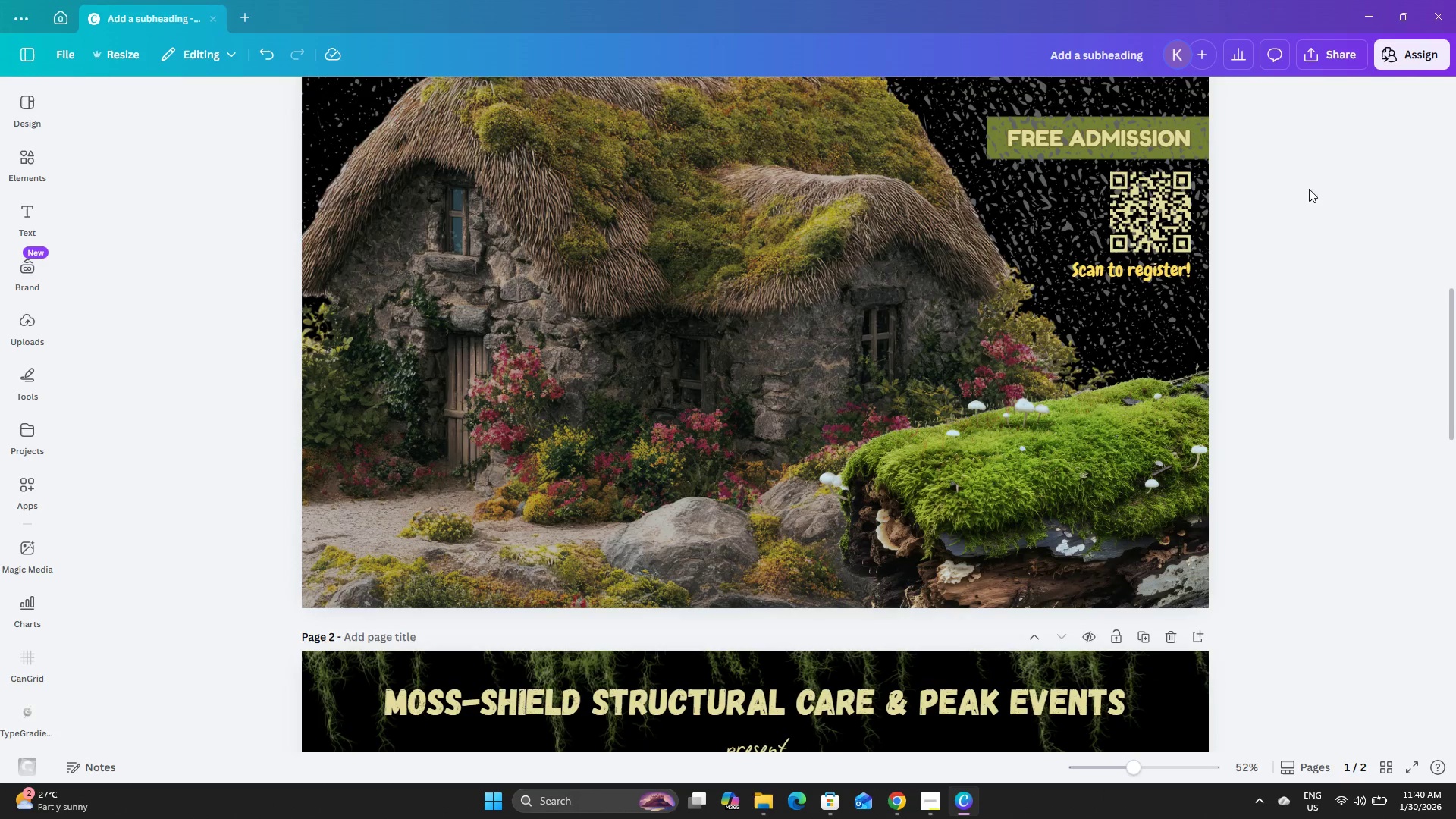 
scroll: coordinate [1313, 184], scroll_direction: up, amount: 5.0
 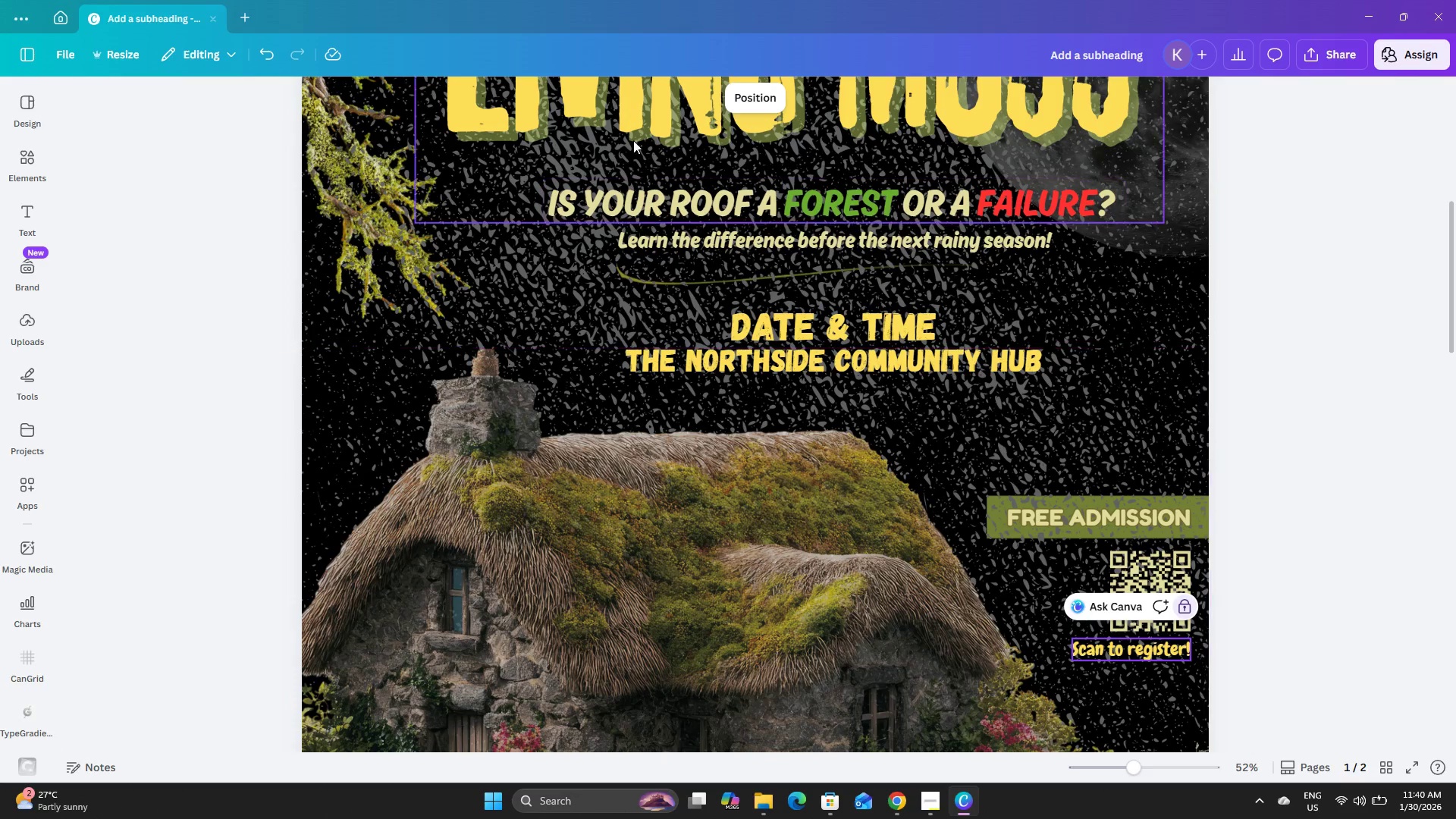 
left_click([743, 92])
 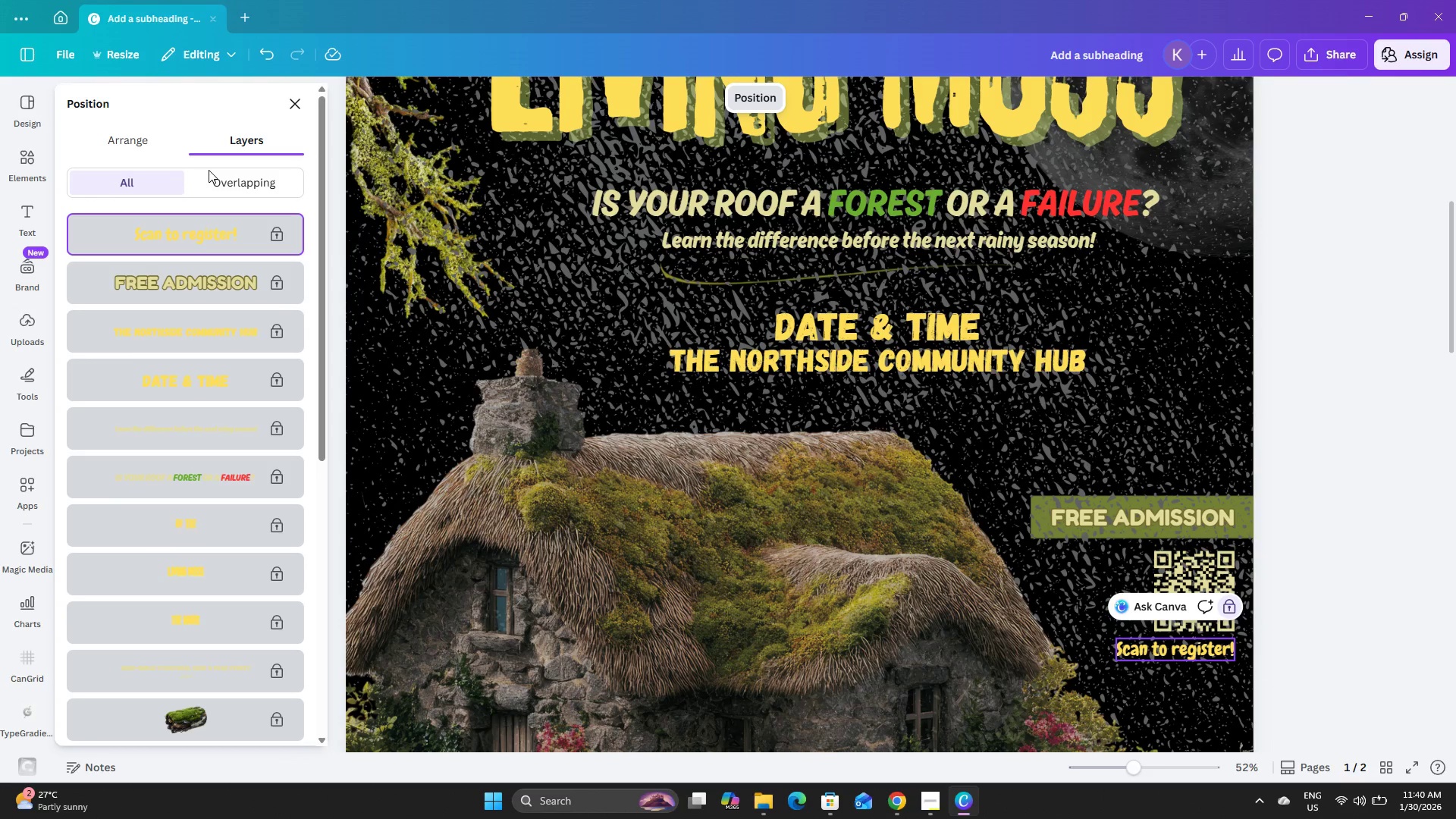 
left_click([129, 138])
 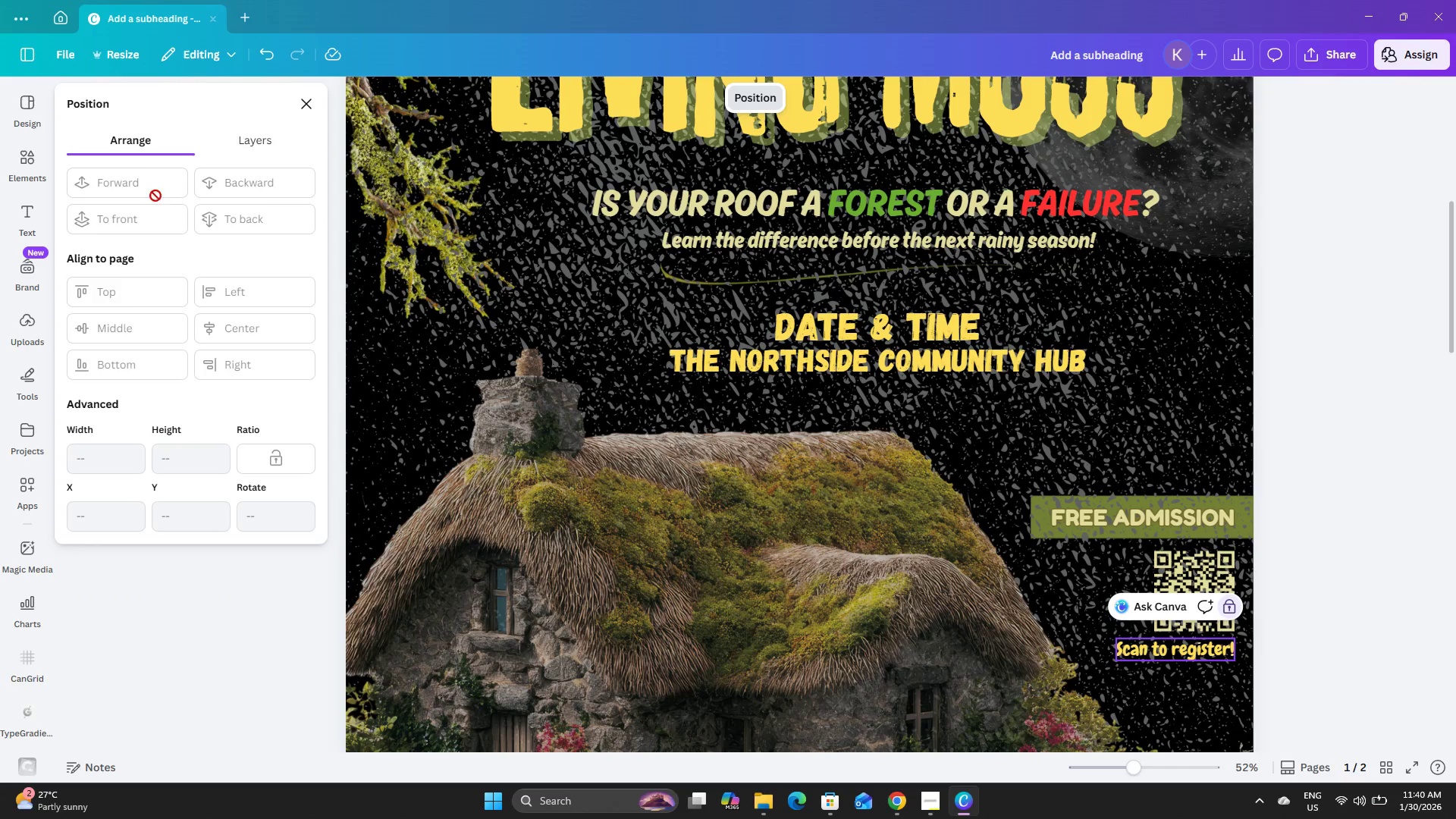 
left_click([262, 142])
 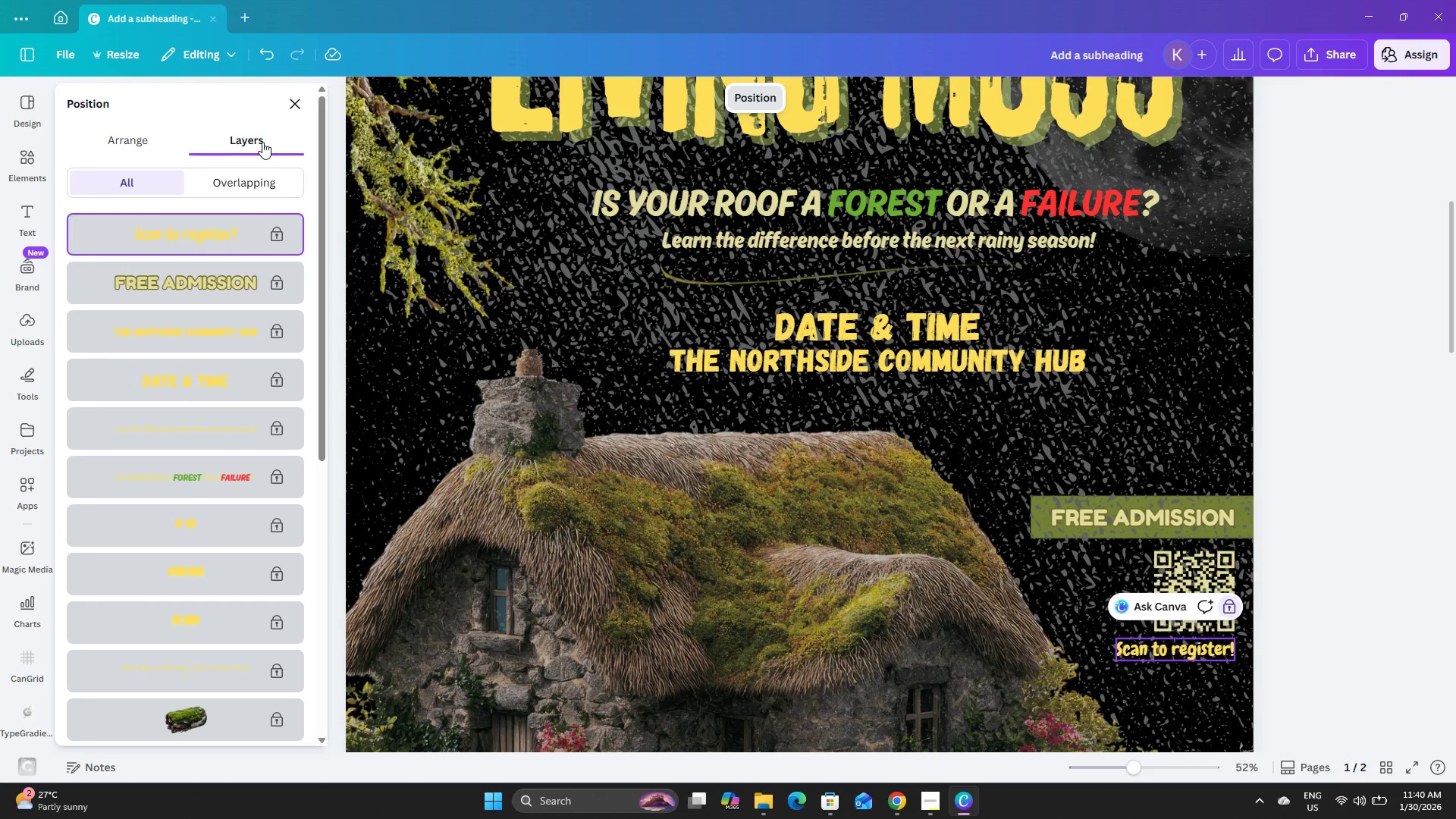 
scroll: coordinate [262, 142], scroll_direction: up, amount: 1.0
 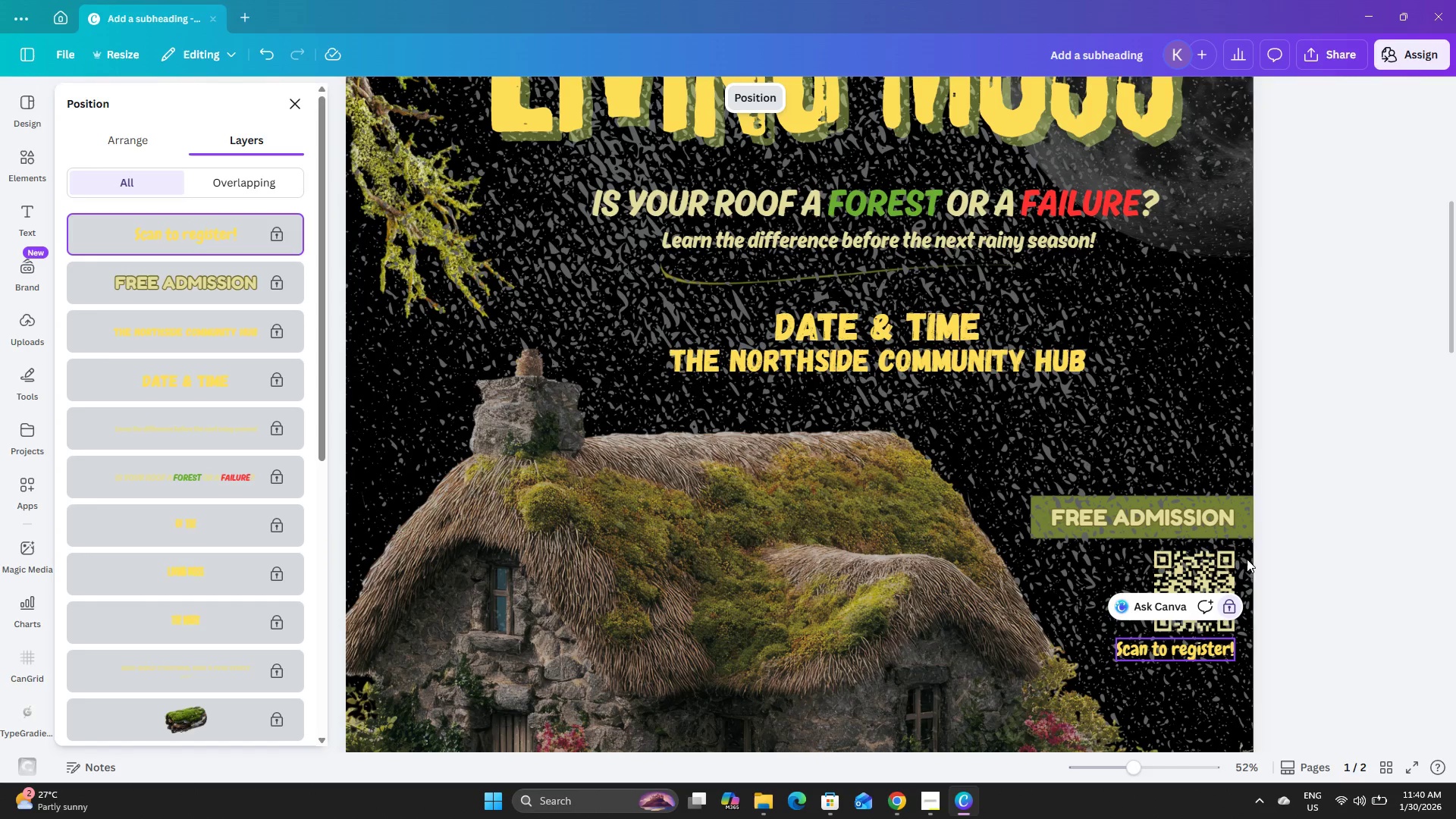 
left_click([1181, 560])
 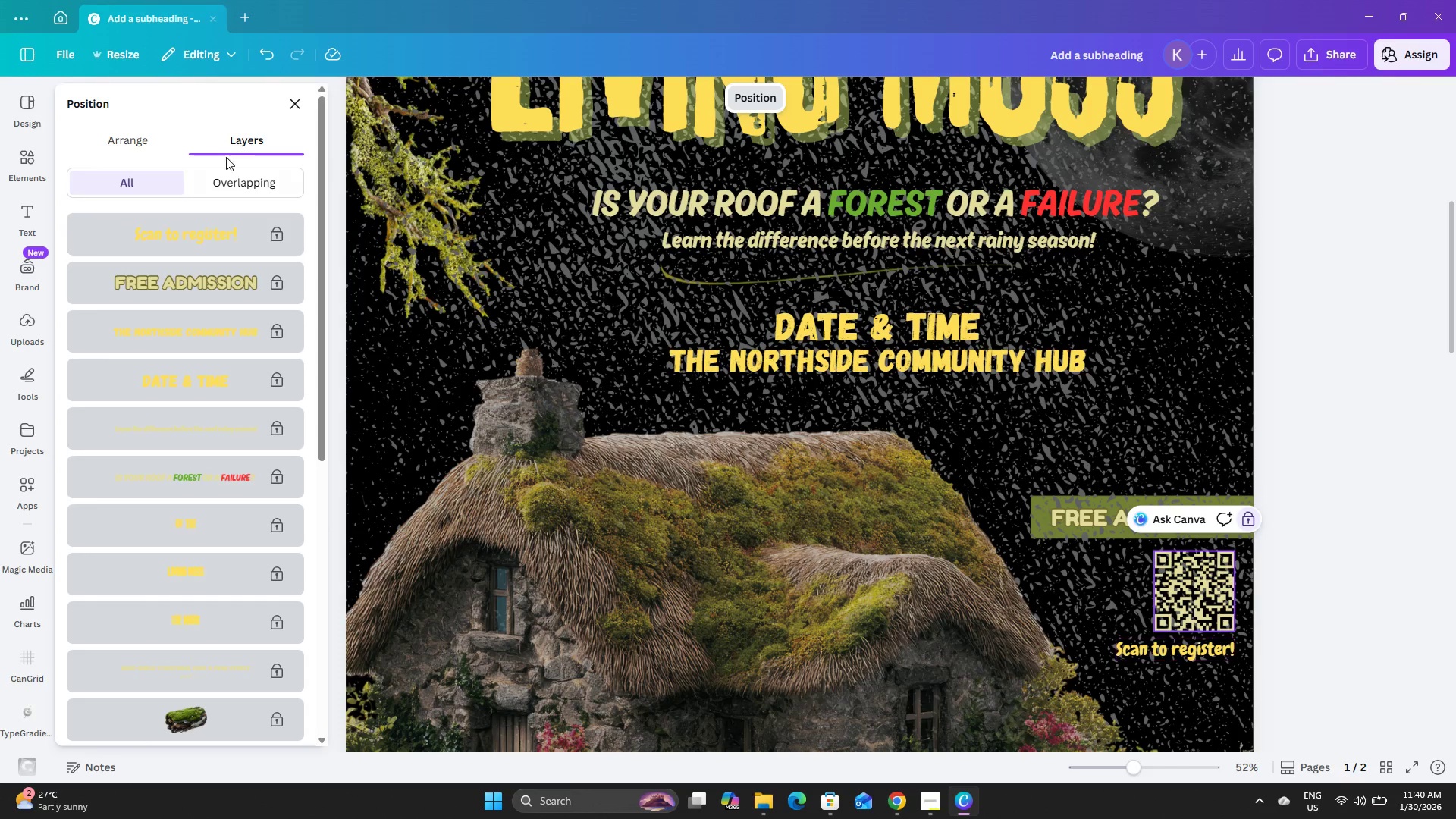 
left_click([173, 142])
 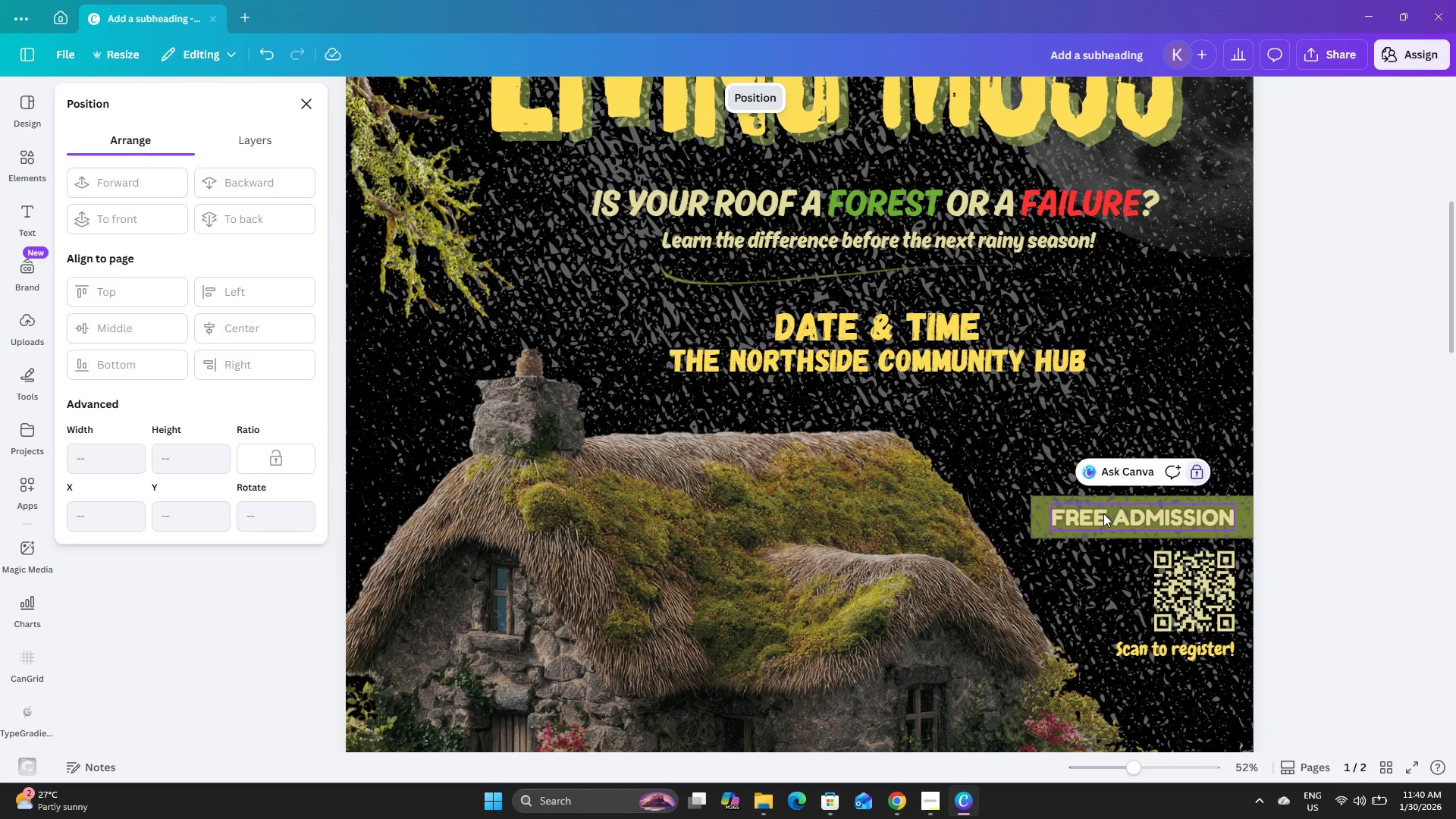 
left_click([1034, 529])
 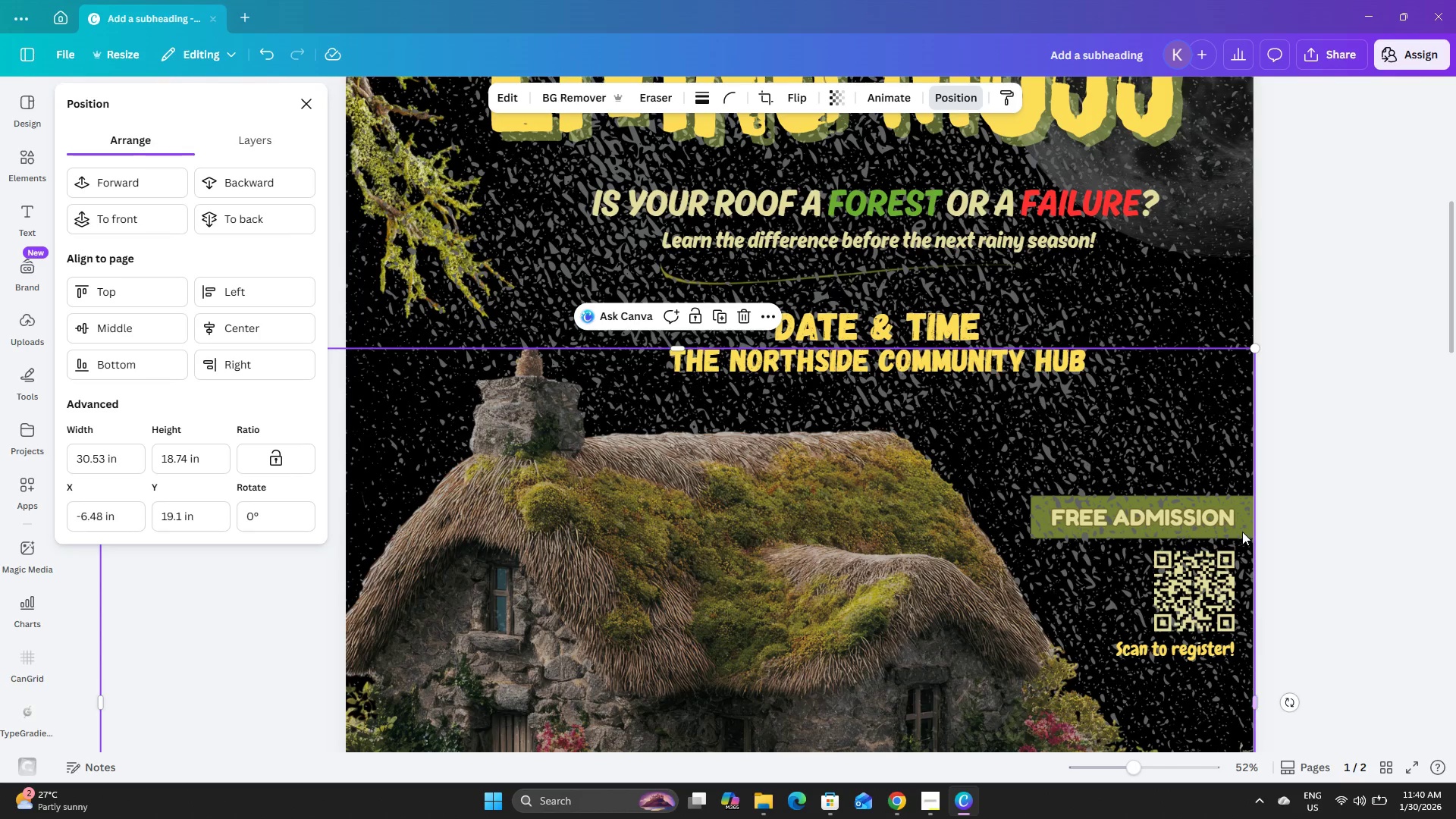 
left_click([1242, 532])
 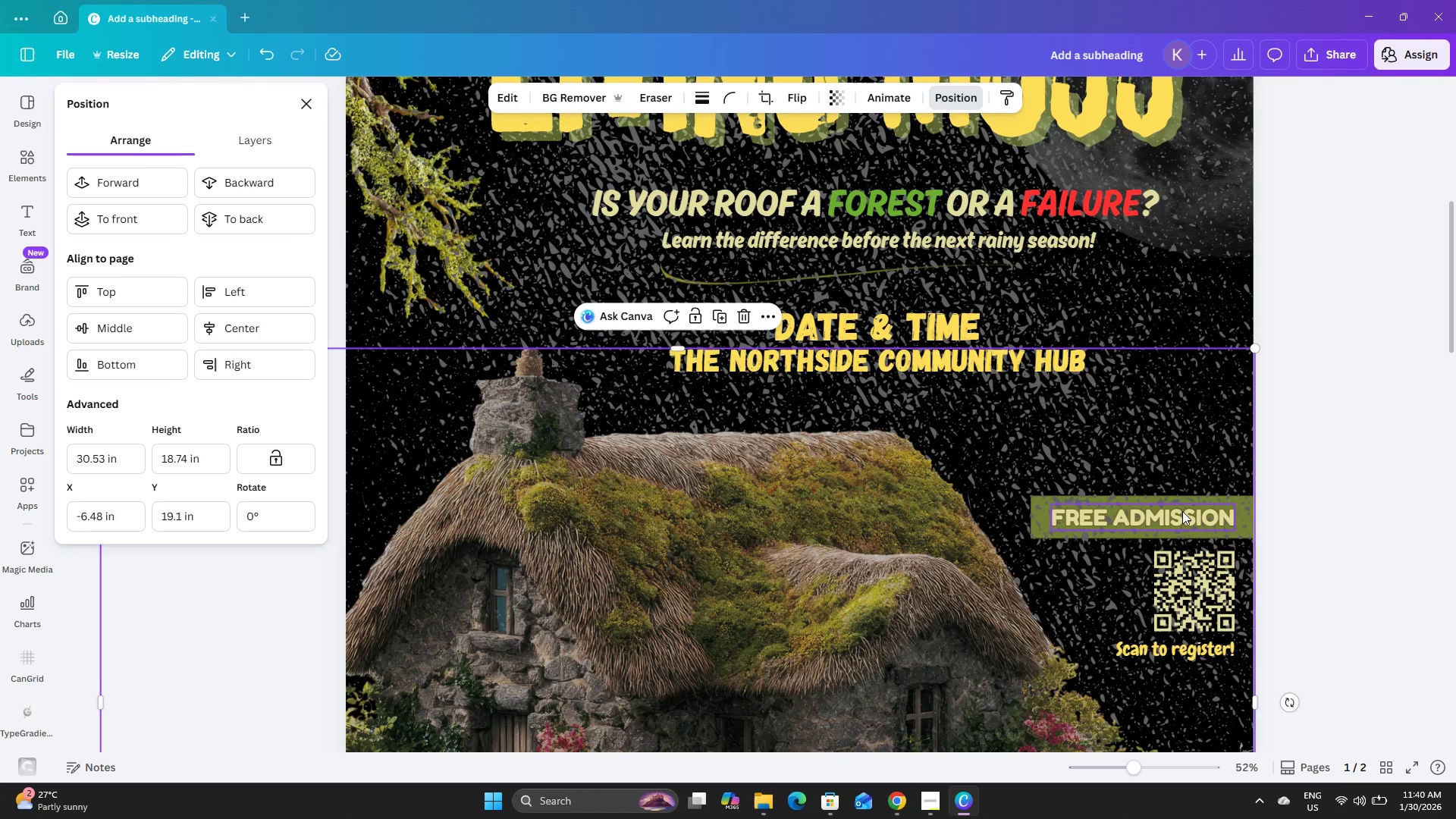 
left_click([1182, 511])
 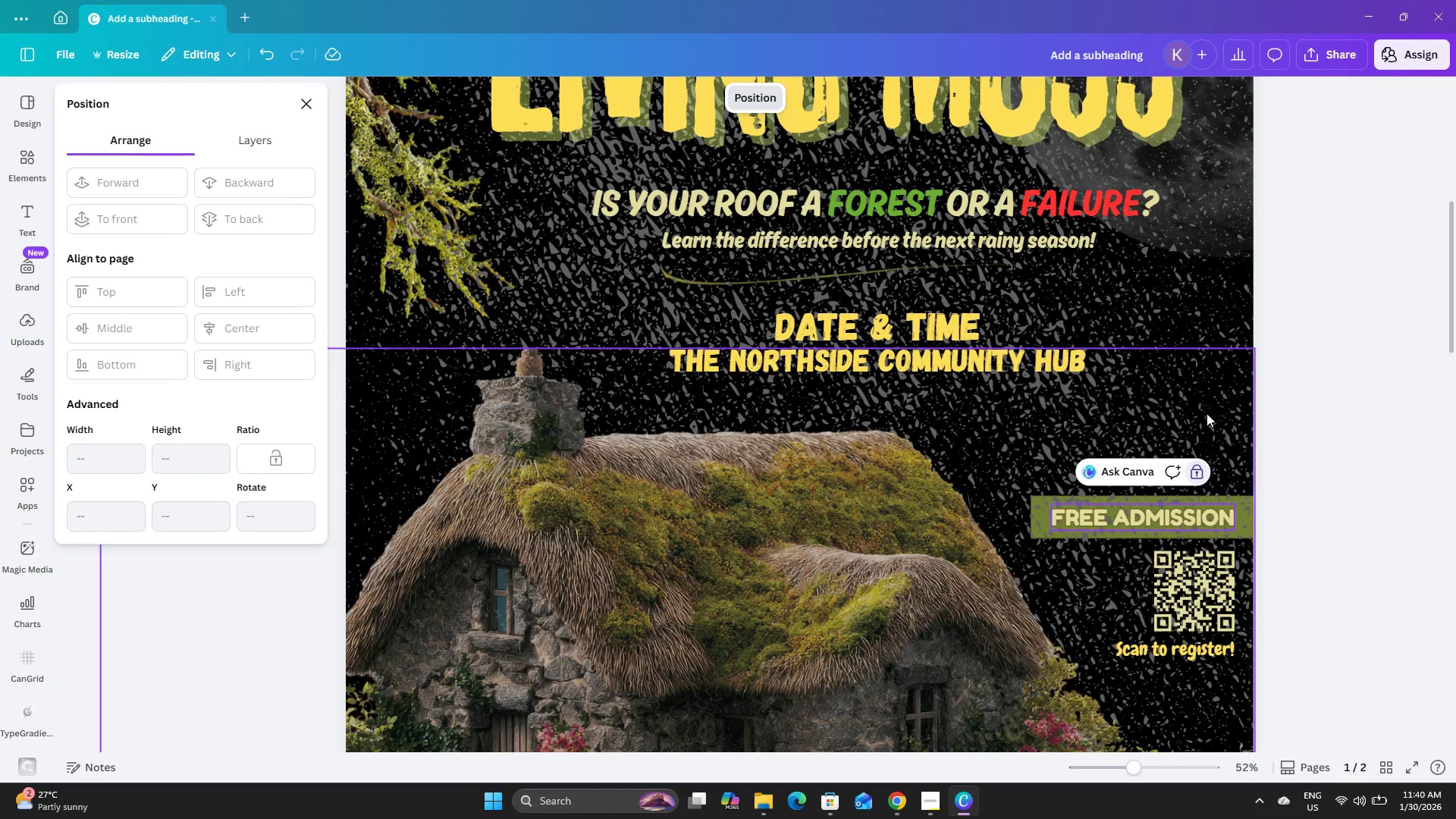 
left_click([1207, 413])
 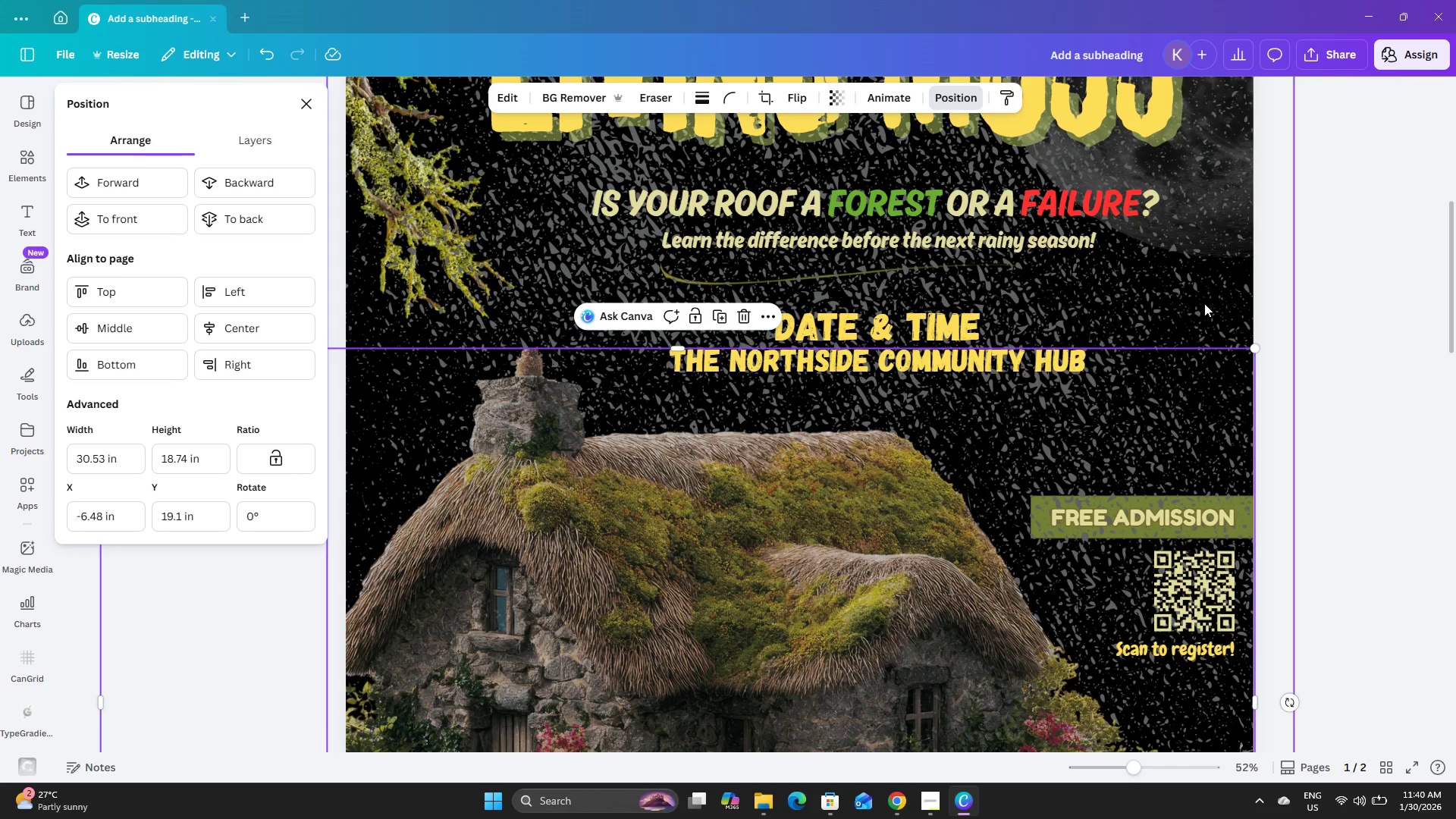 
left_click([1203, 300])
 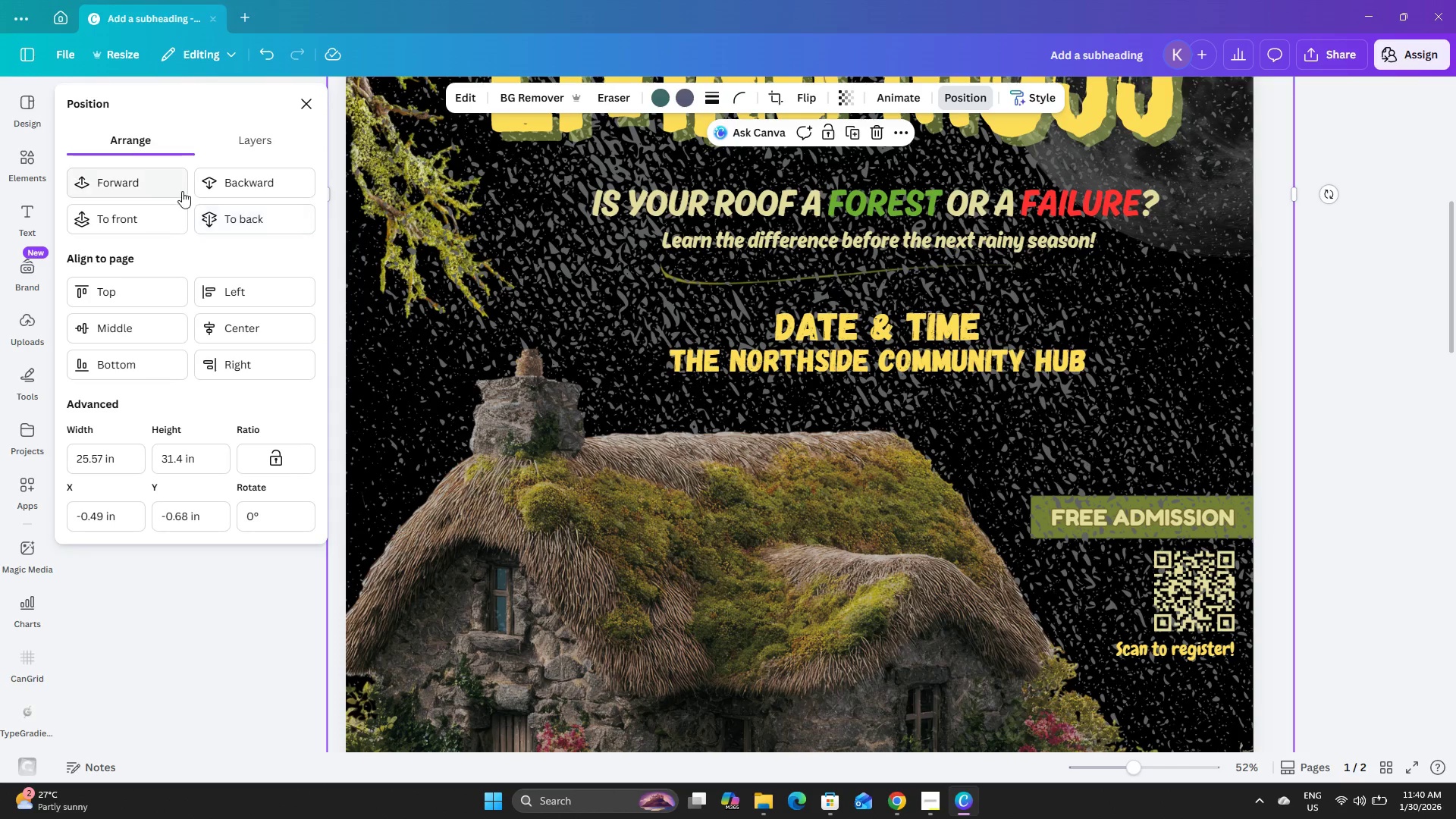 
left_click([221, 188])
 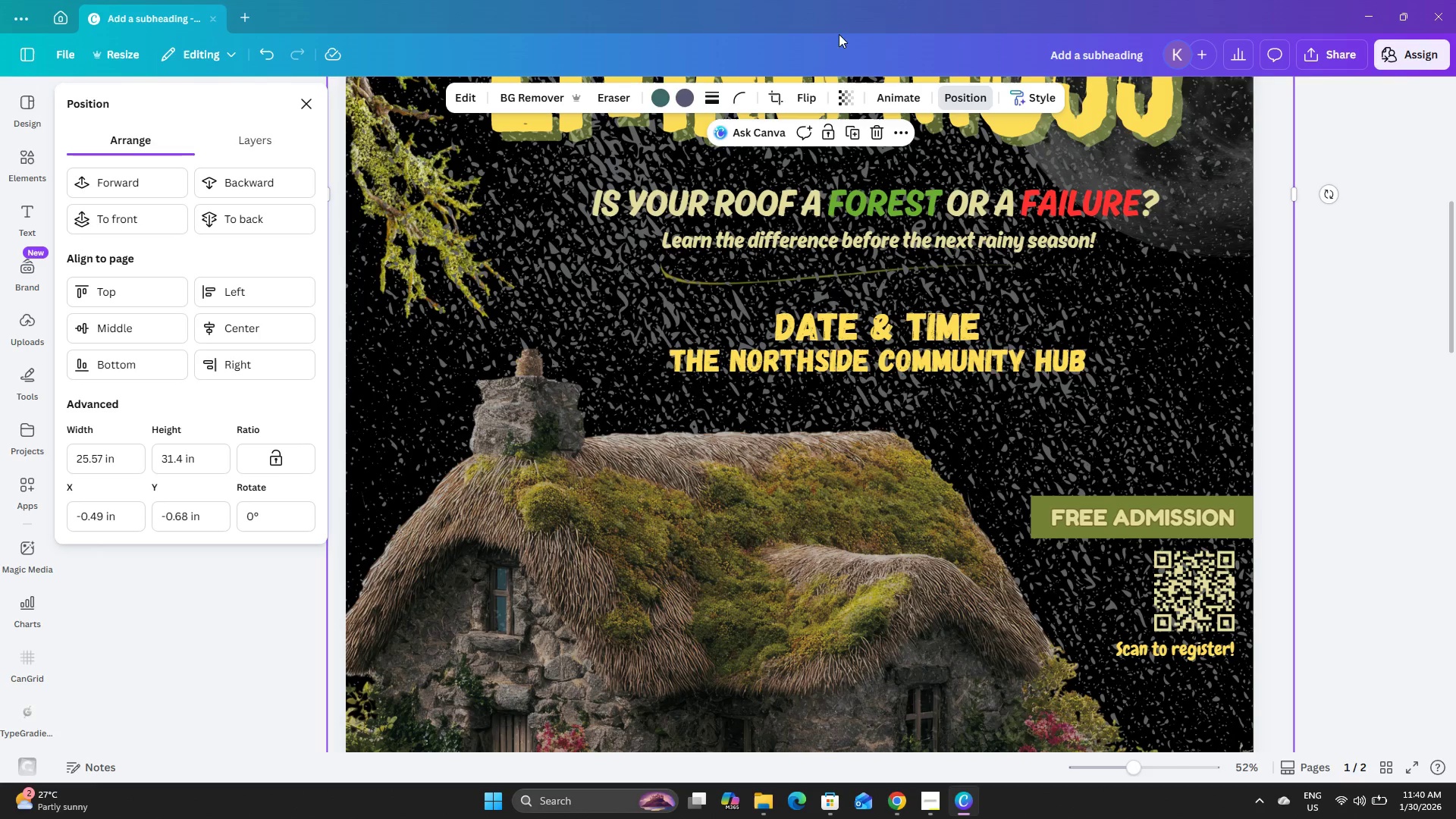 
wait(5.11)
 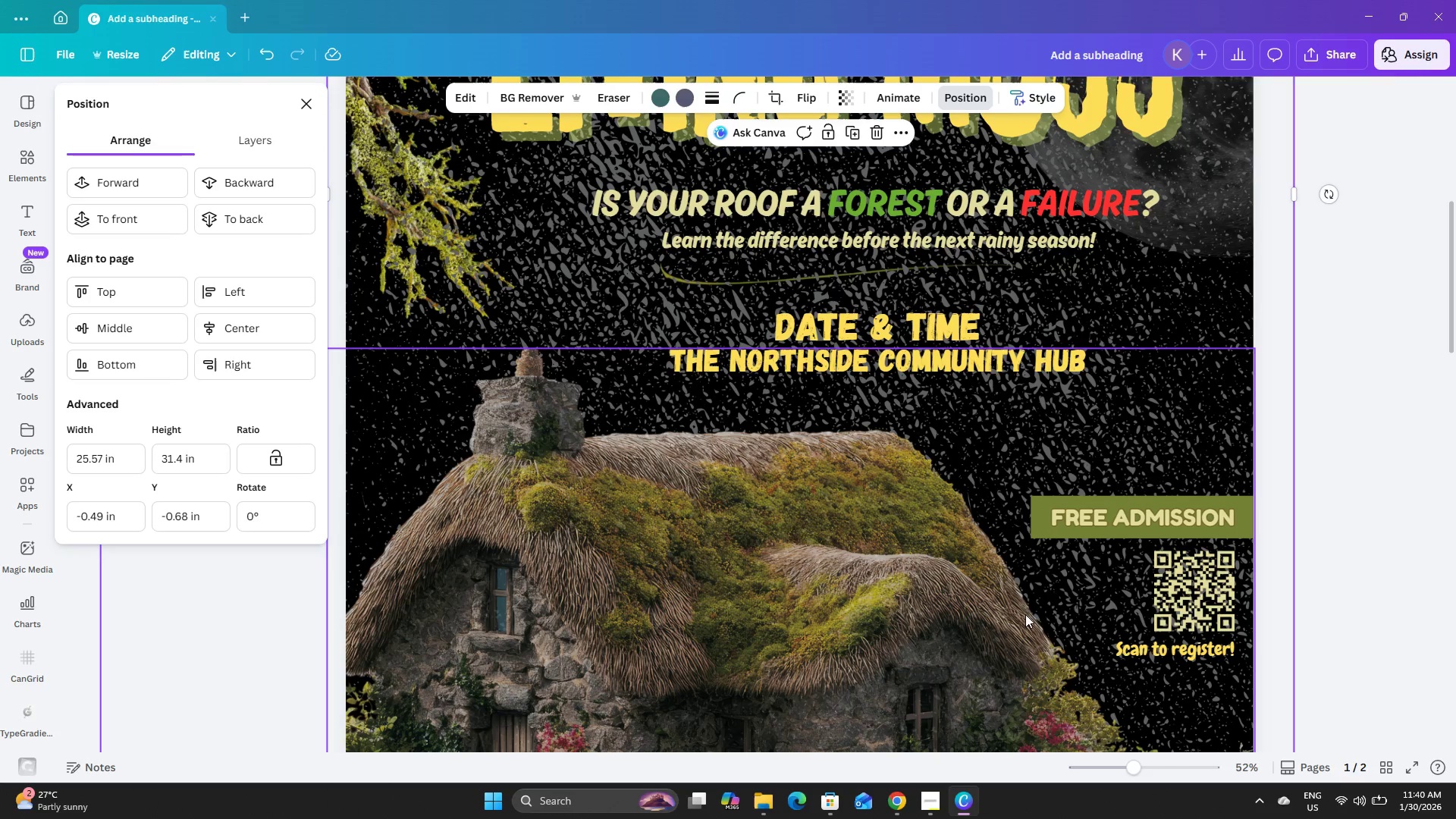 
left_click_drag(start_coordinate=[880, 162], to_coordinate=[813, 165])
 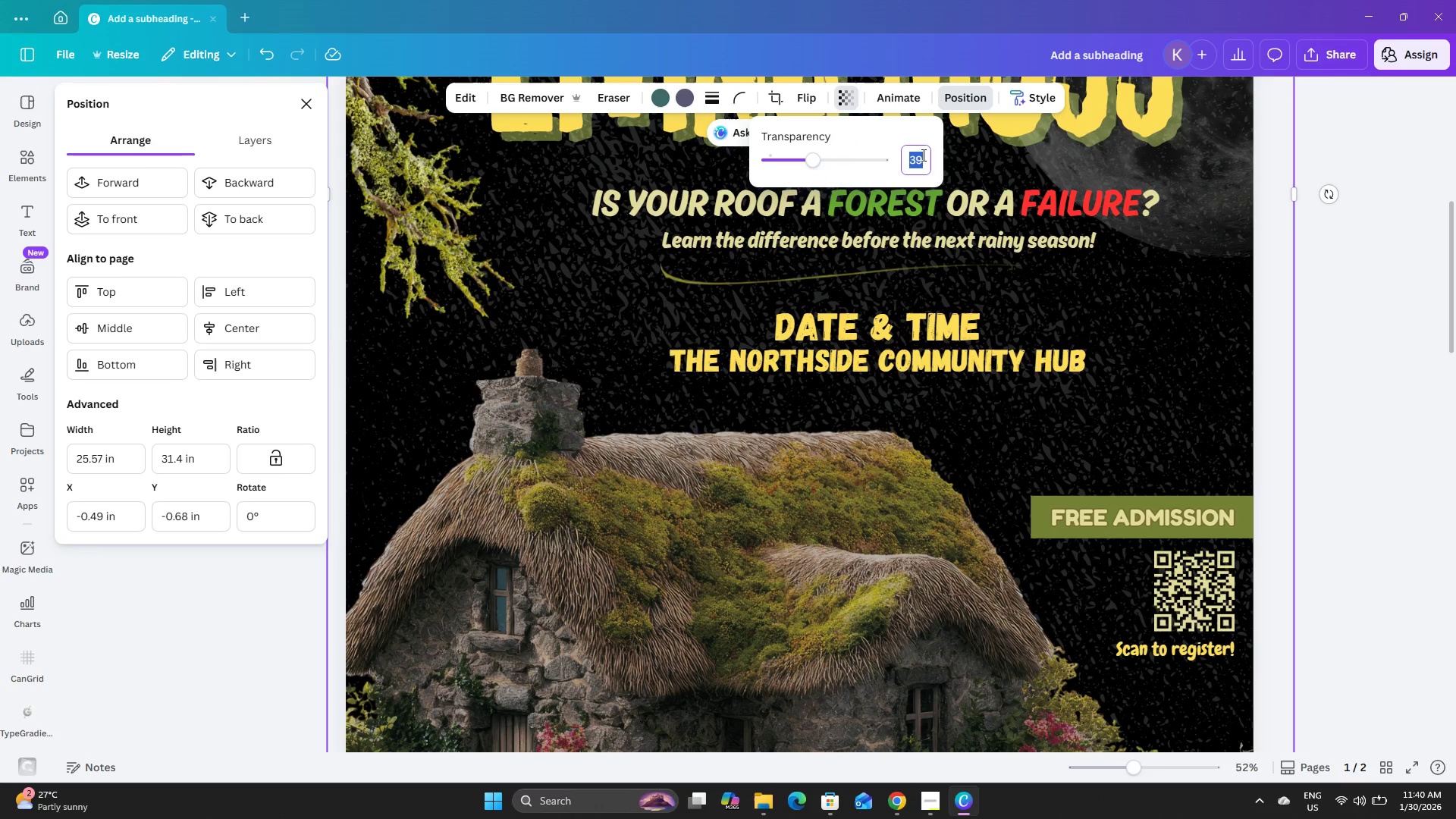 
key(Numpad4)
 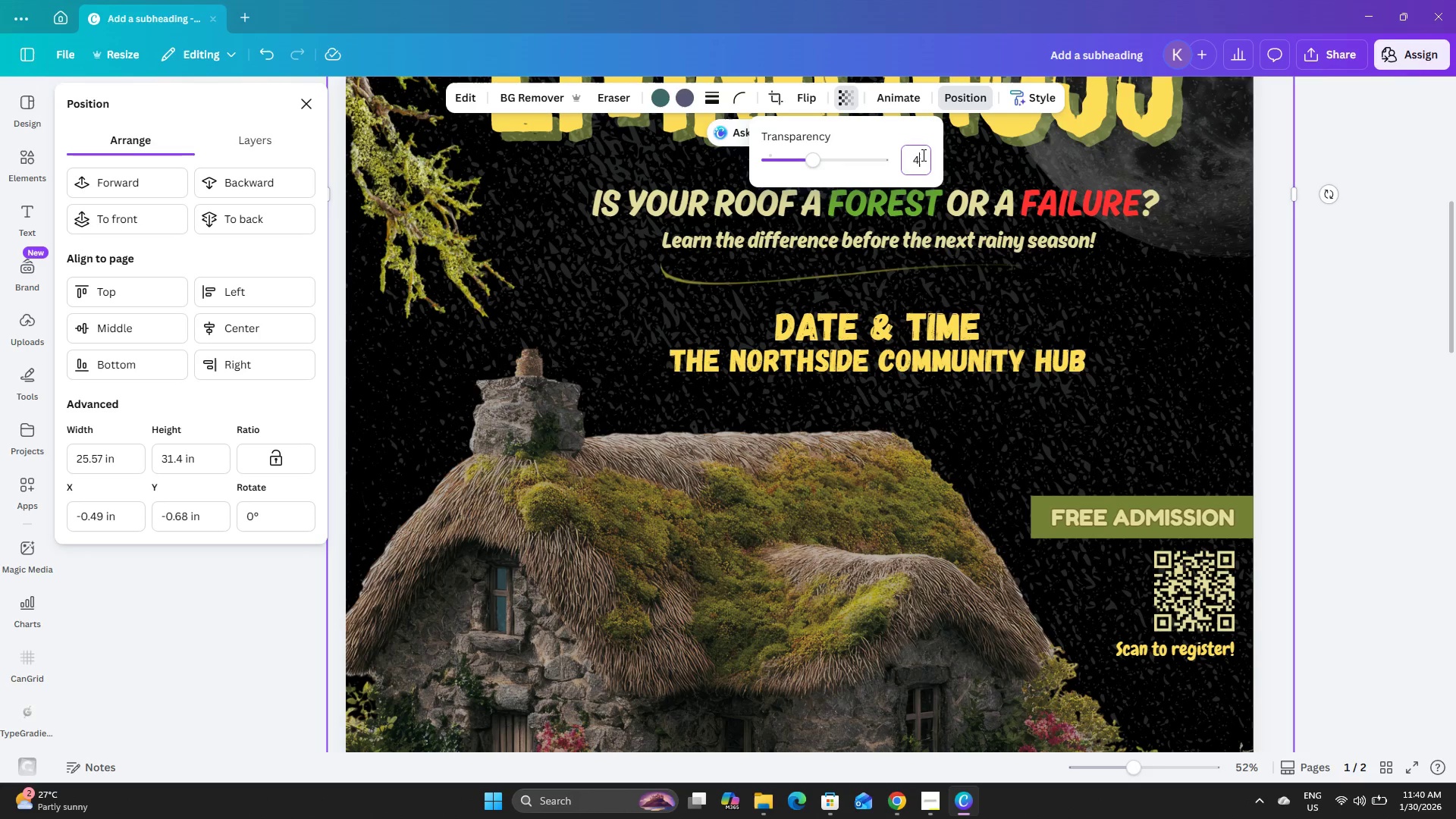 
key(Numpad0)
 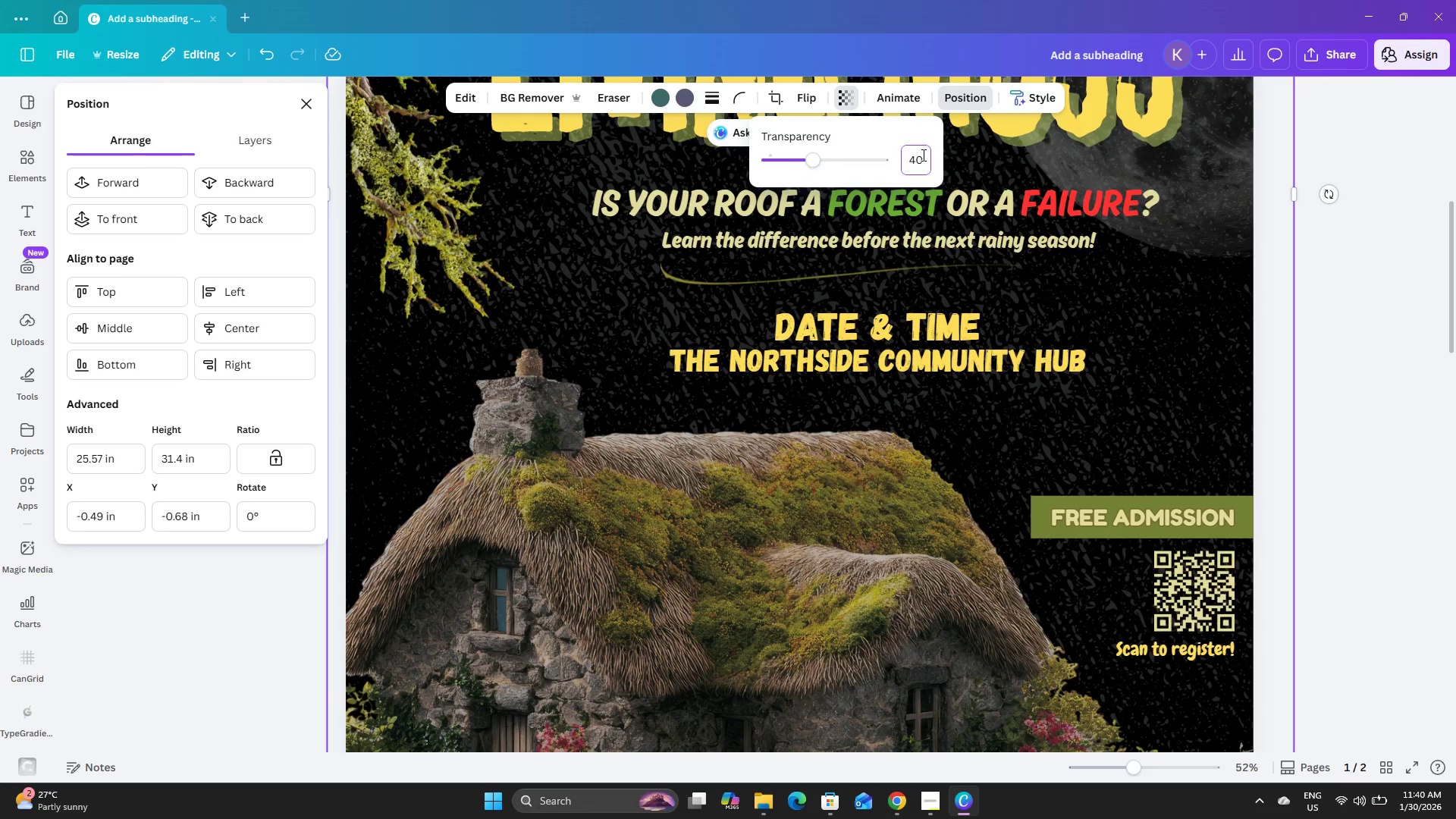 
key(NumpadEnter)
 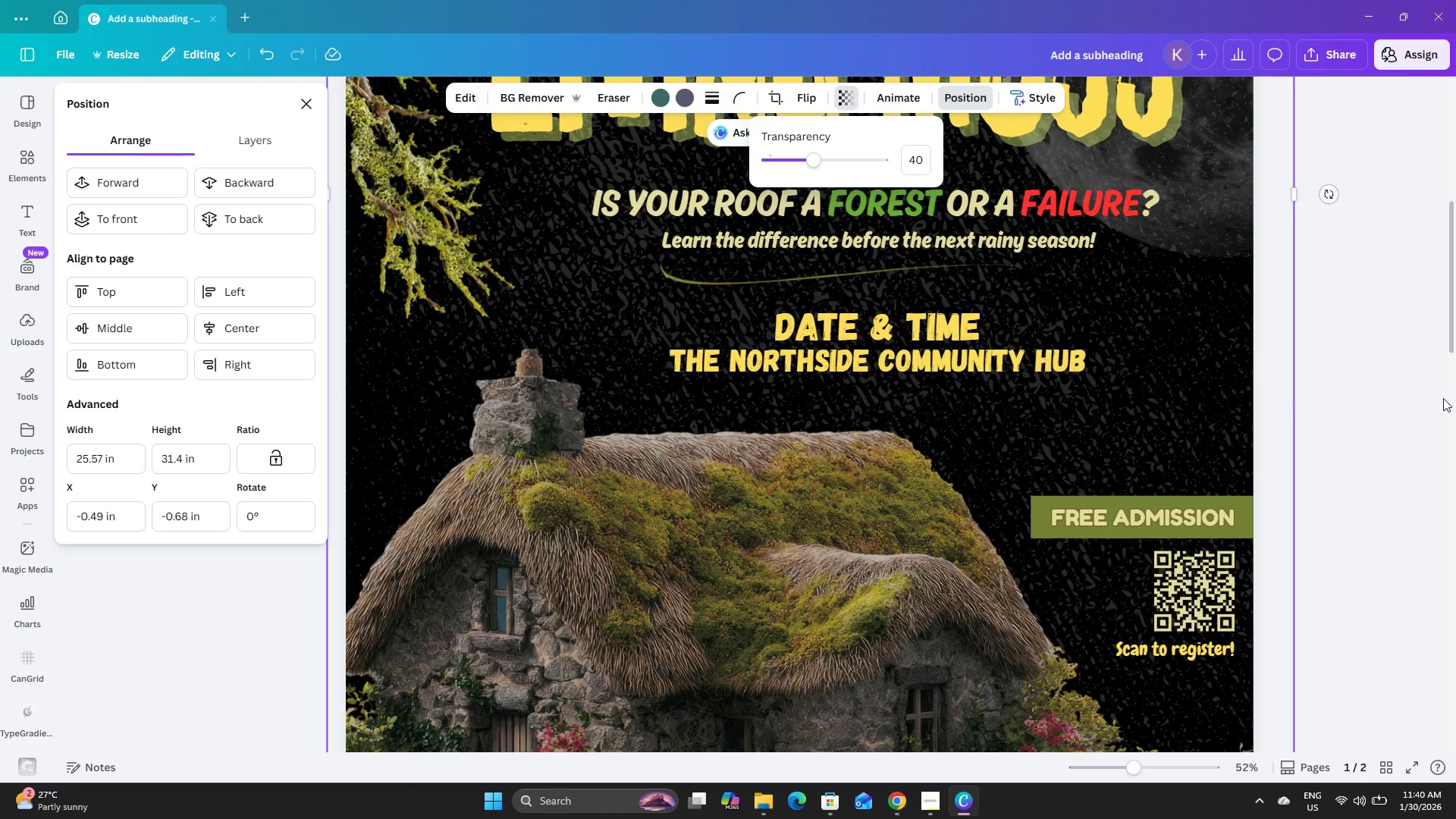 
left_click([1314, 380])
 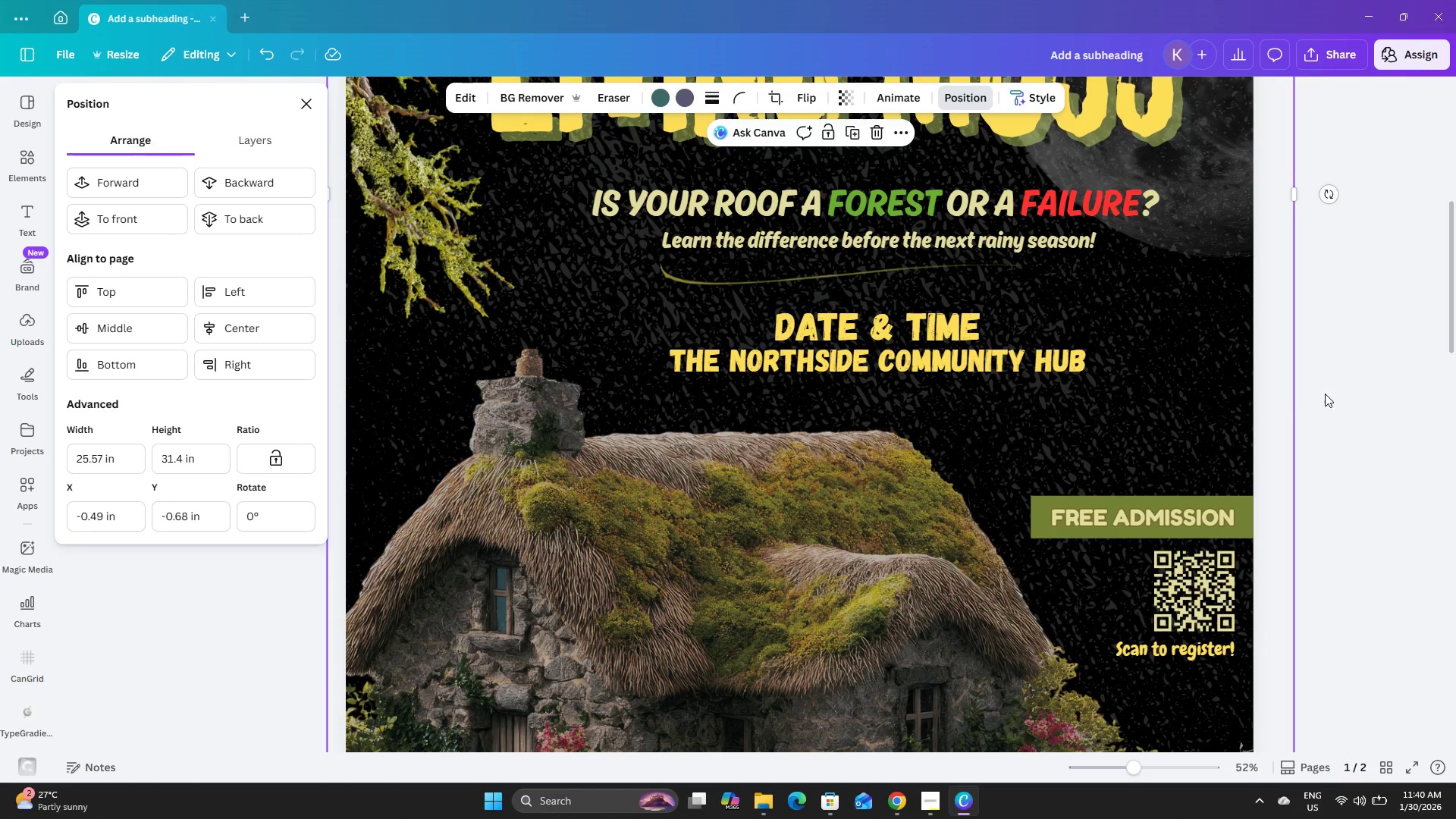 
scroll: coordinate [1335, 403], scroll_direction: down, amount: 5.0
 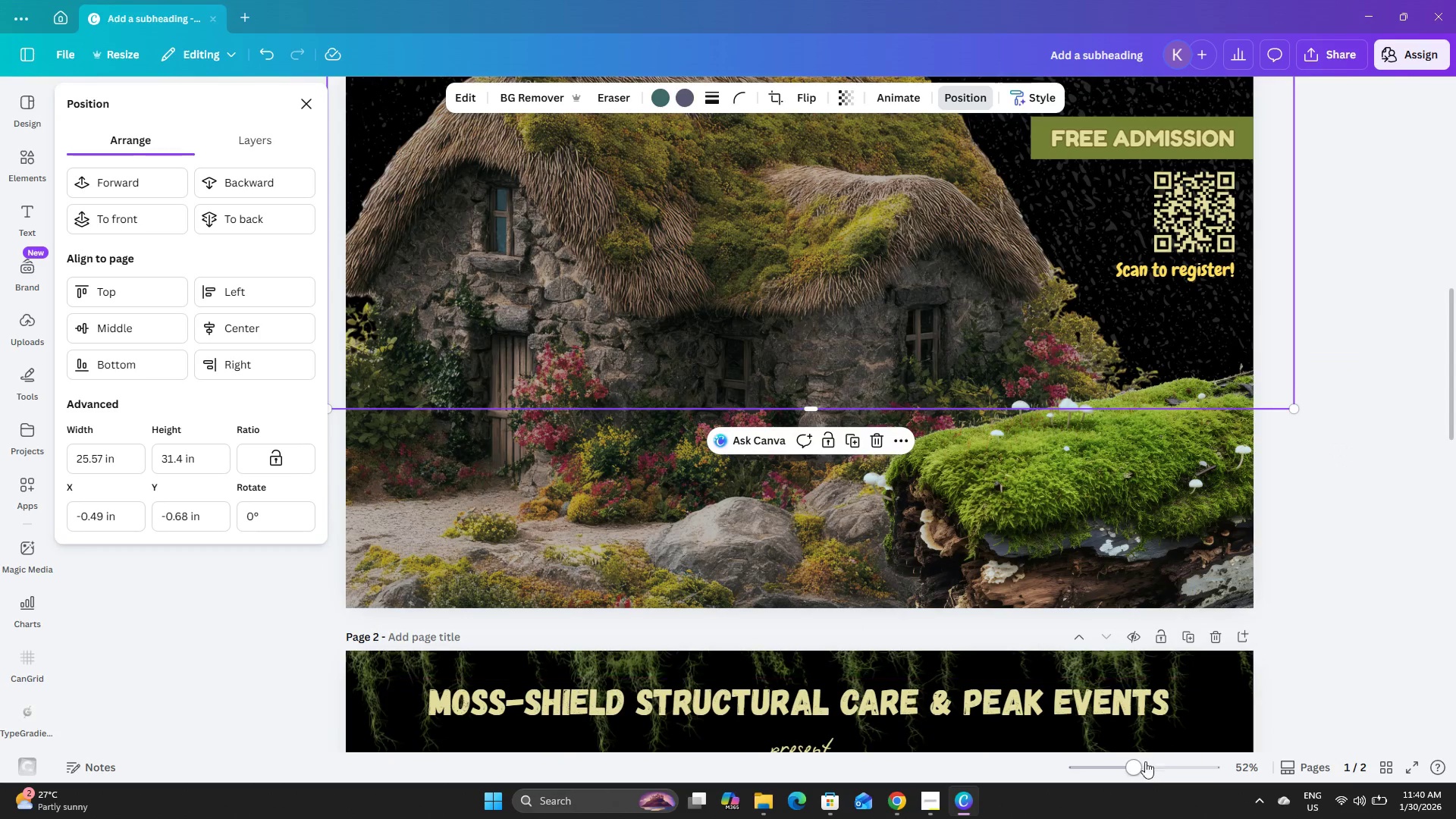 
left_click_drag(start_coordinate=[1135, 766], to_coordinate=[1108, 764])
 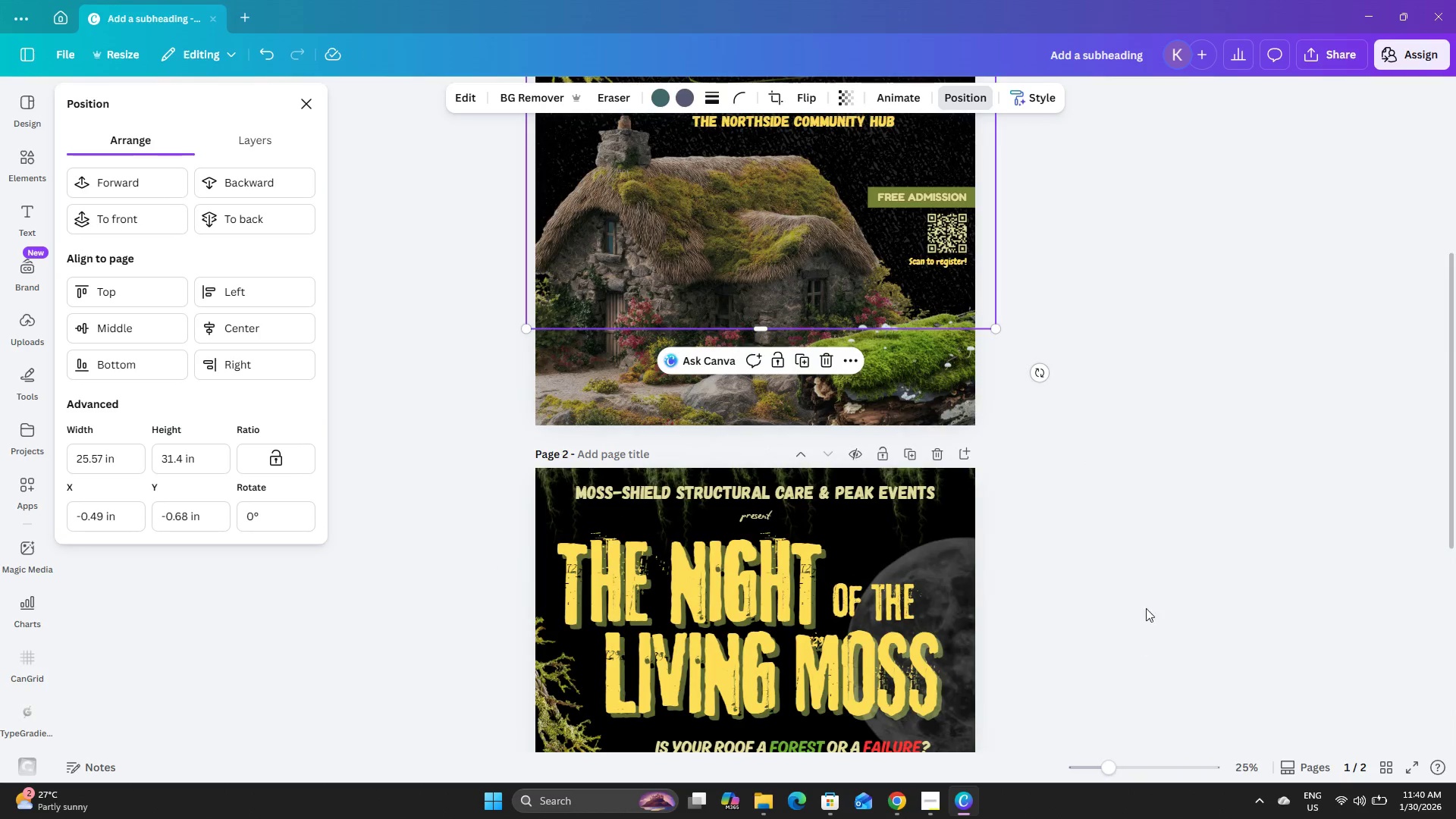 
scroll: coordinate [1148, 601], scroll_direction: up, amount: 7.0
 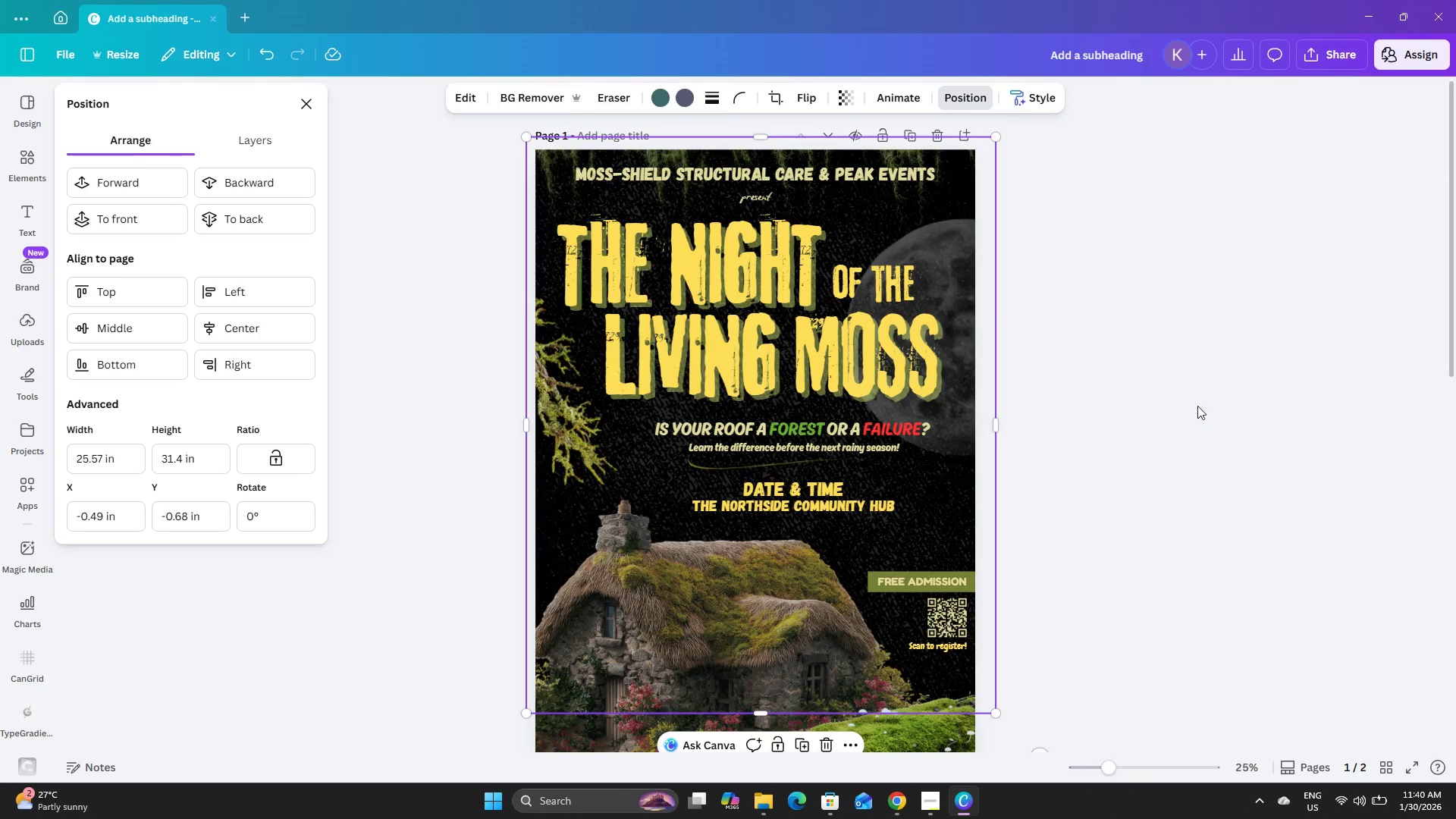 
left_click([1205, 394])
 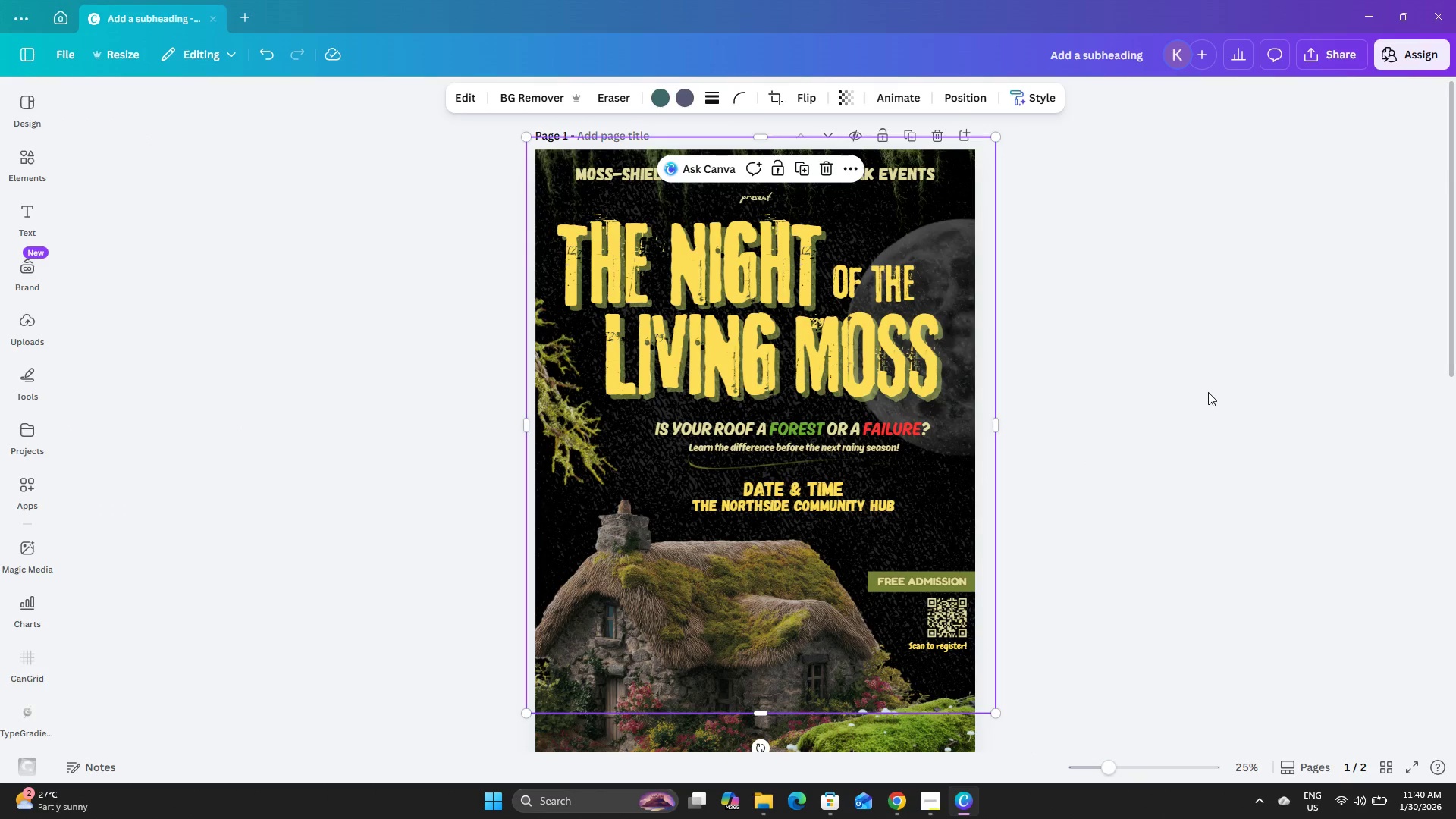 
left_click([1210, 391])
 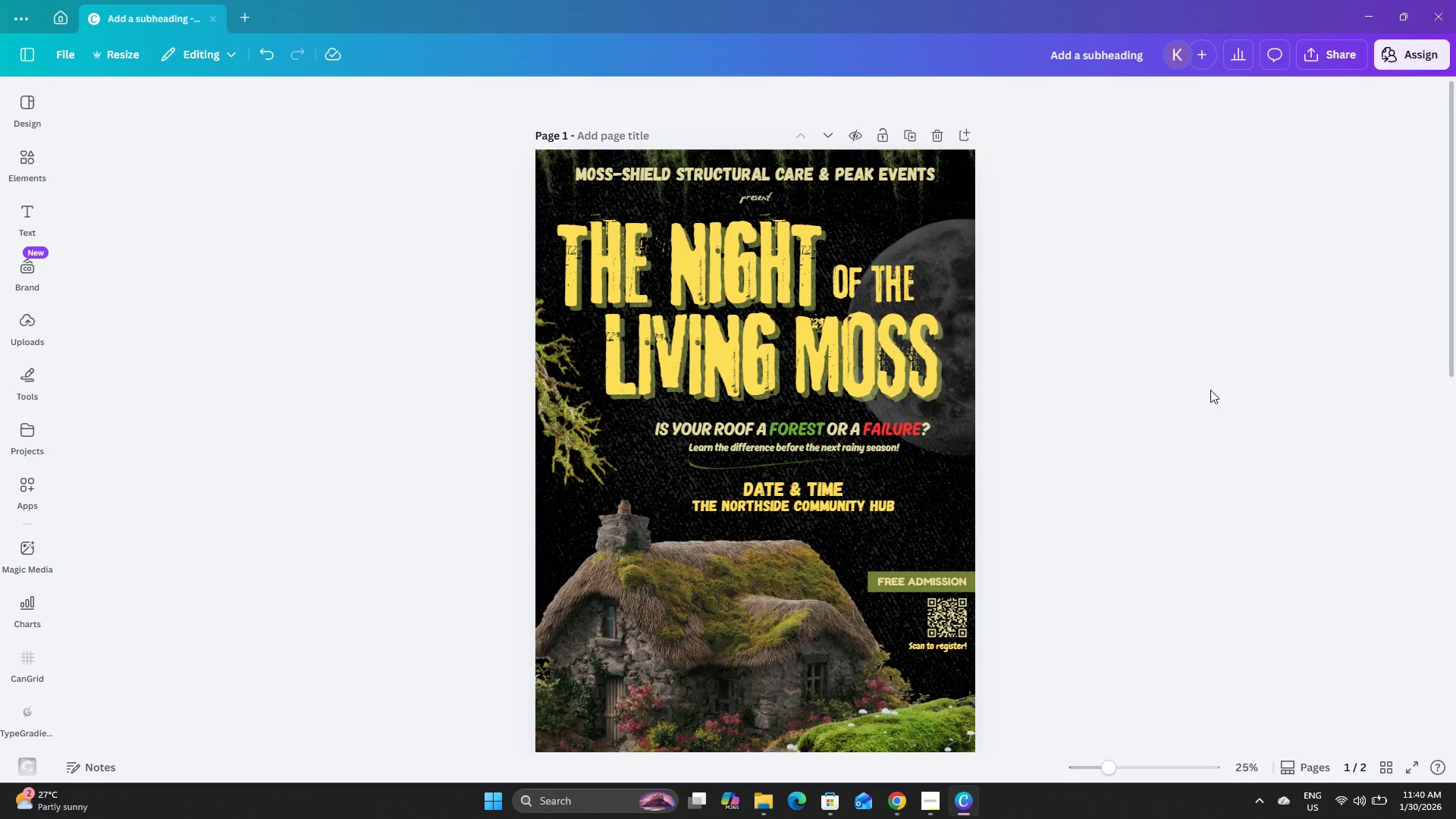 
scroll: coordinate [1210, 390], scroll_direction: down, amount: 13.0
 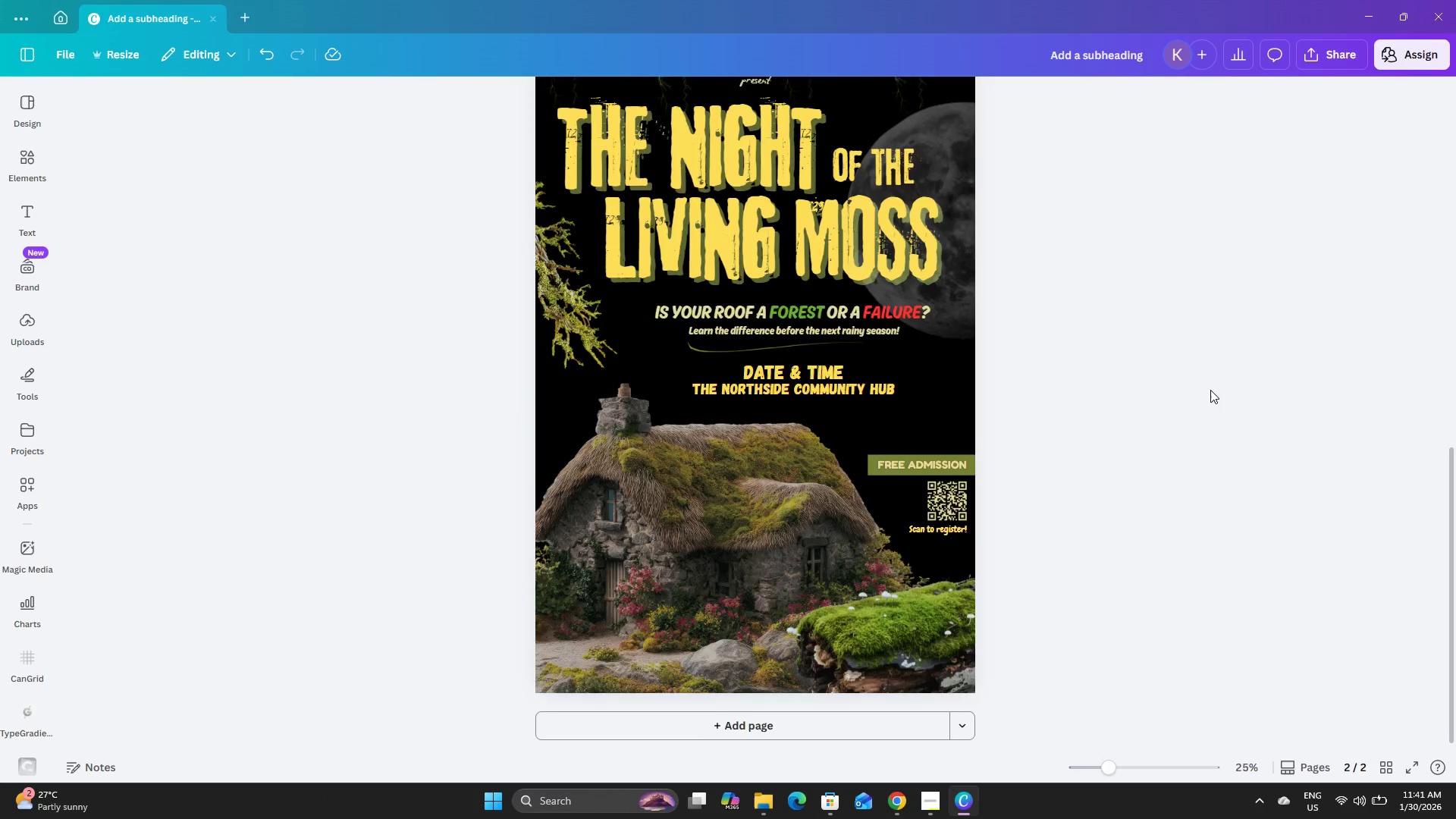 
scroll: coordinate [1210, 390], scroll_direction: up, amount: 4.0
 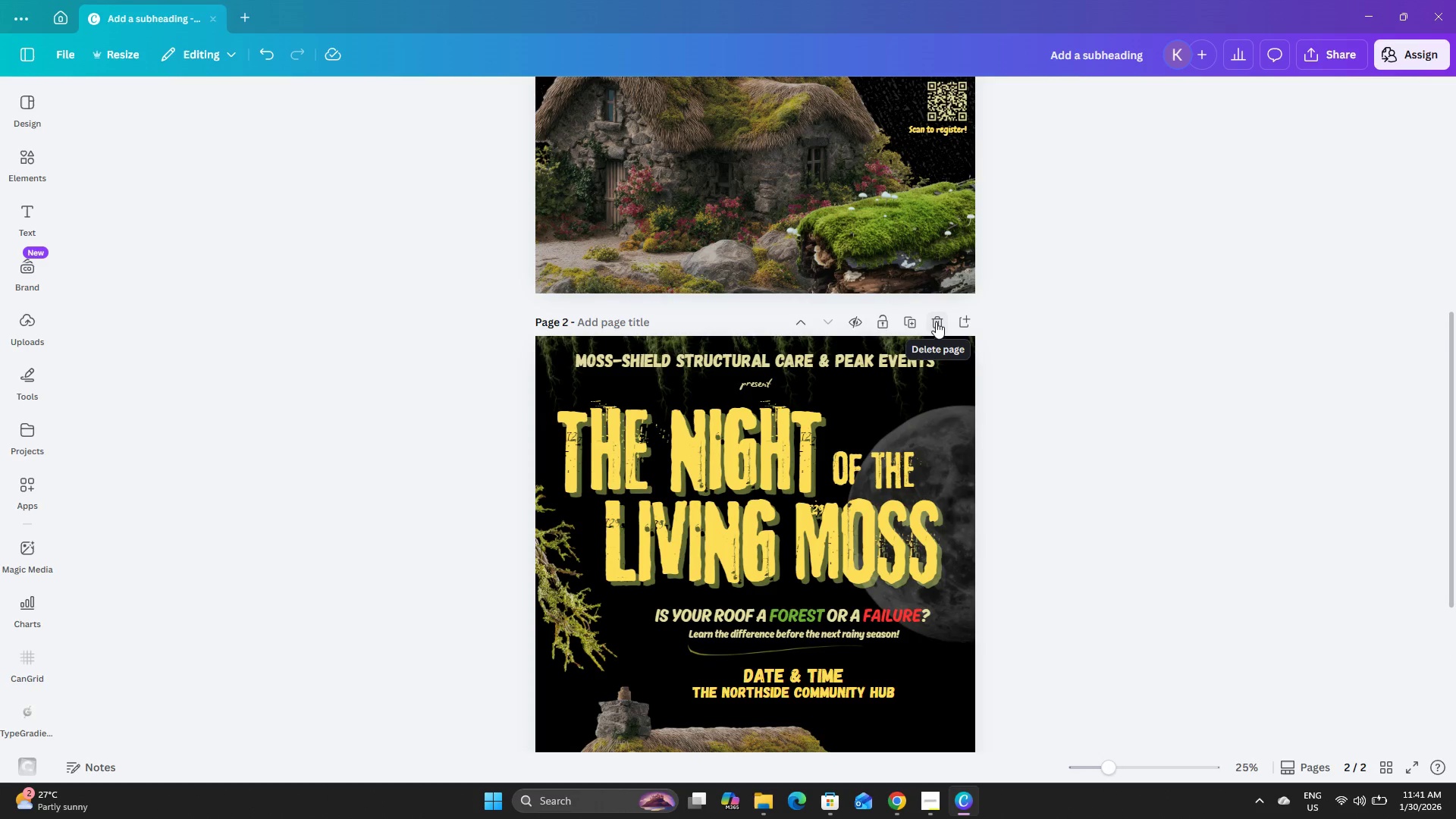 
left_click([936, 322])
 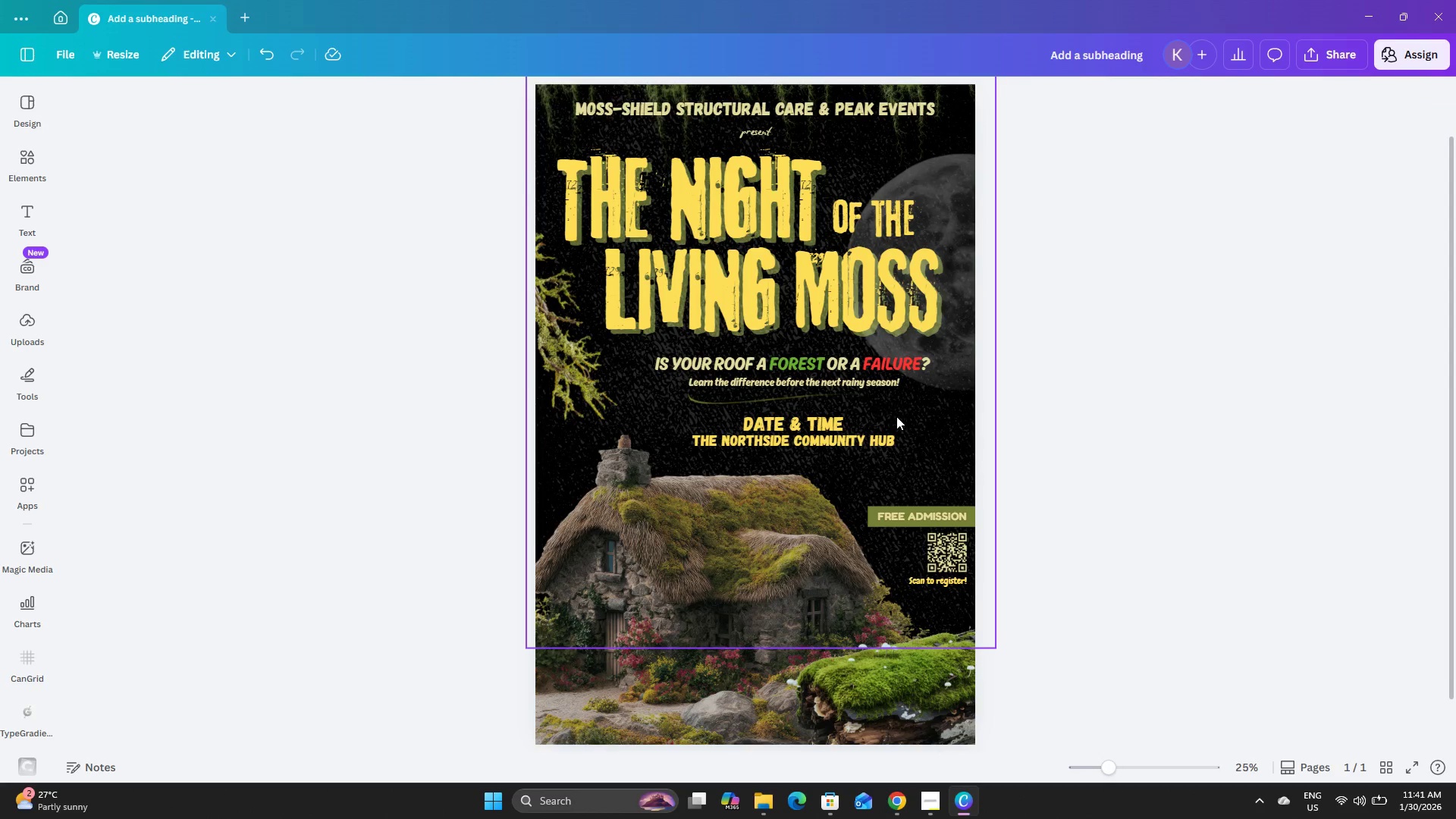 
scroll: coordinate [899, 428], scroll_direction: down, amount: 4.0
 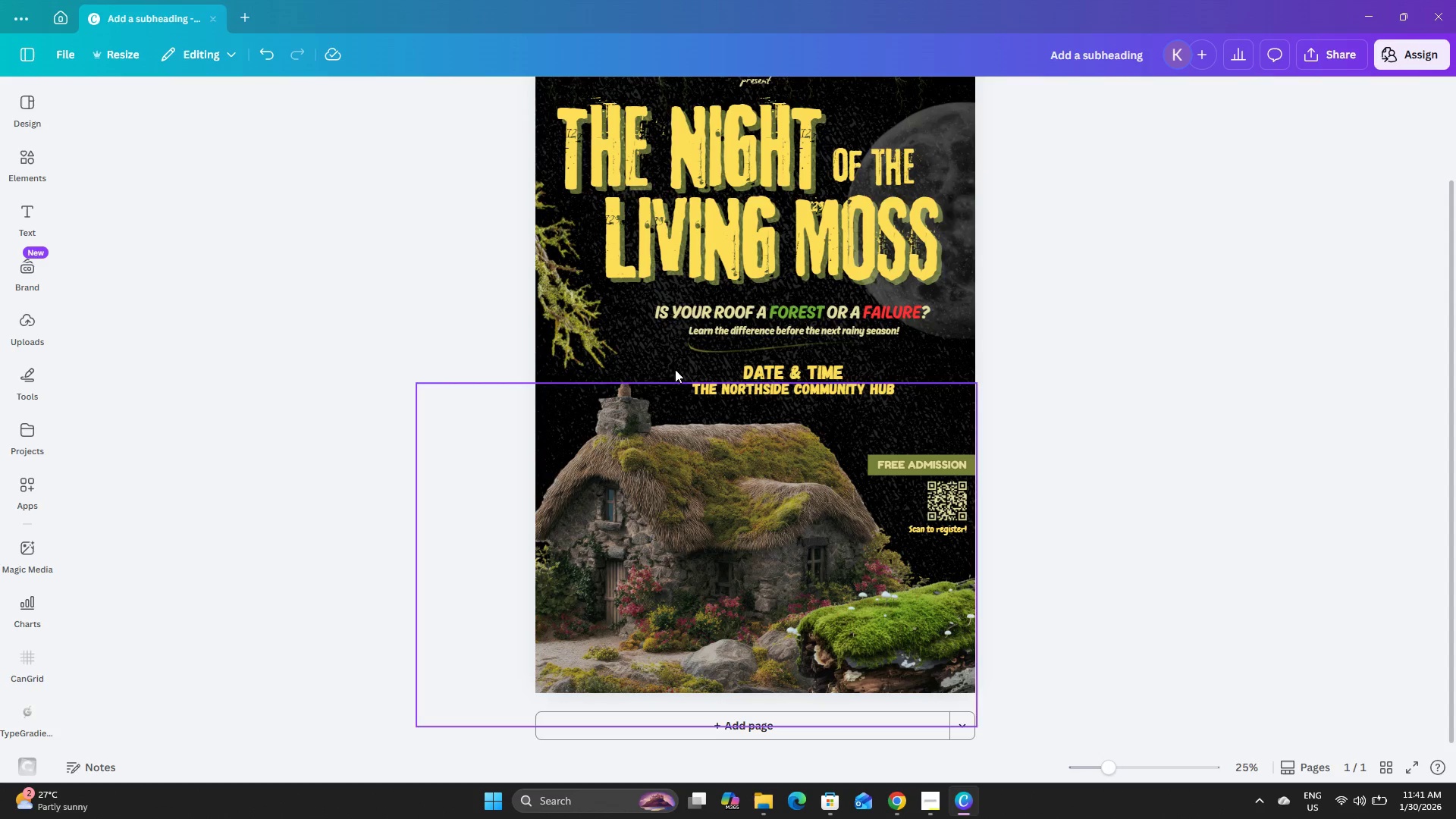 
left_click([1157, 234])
 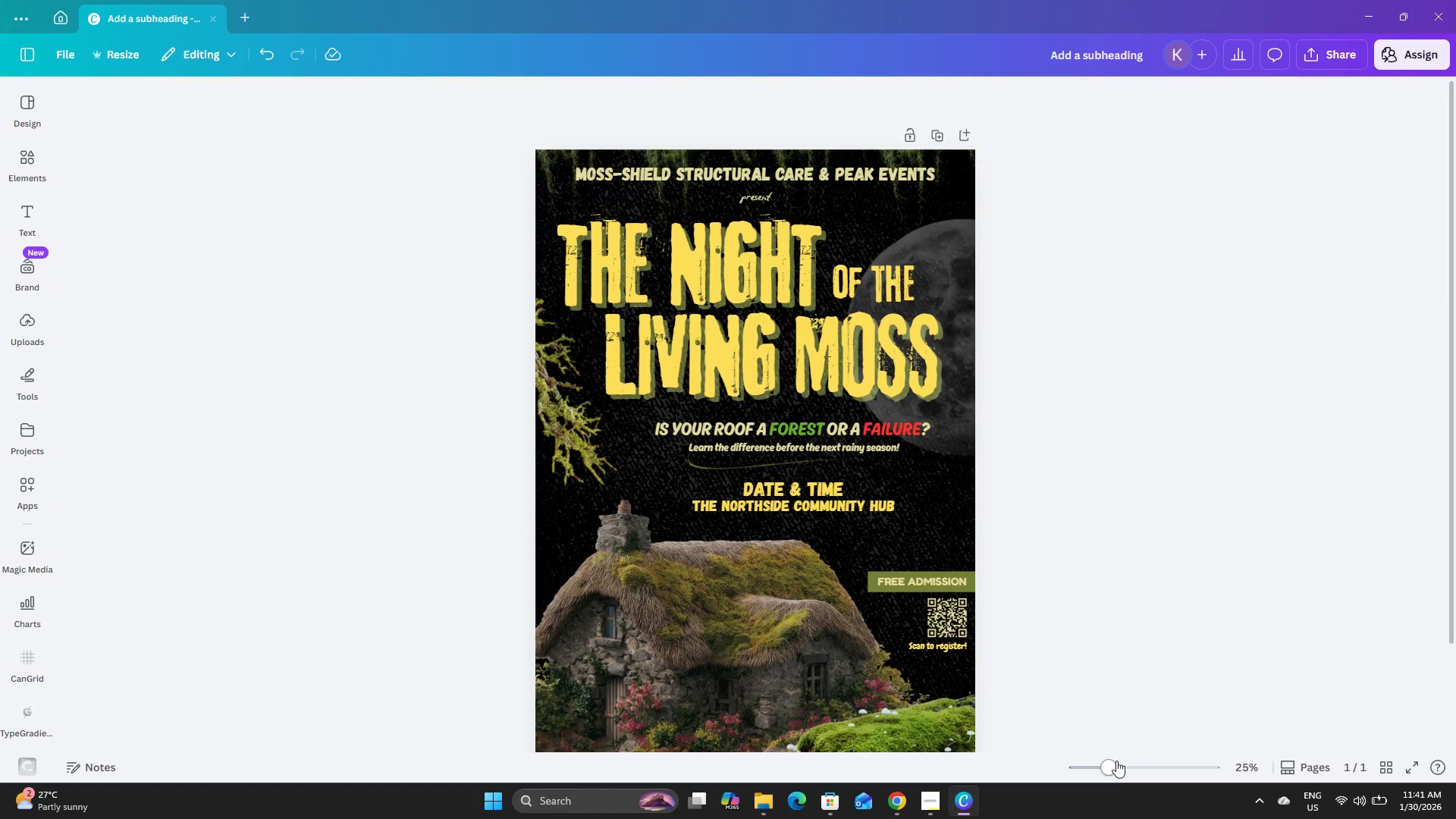 
scroll: coordinate [698, 293], scroll_direction: up, amount: 12.0
 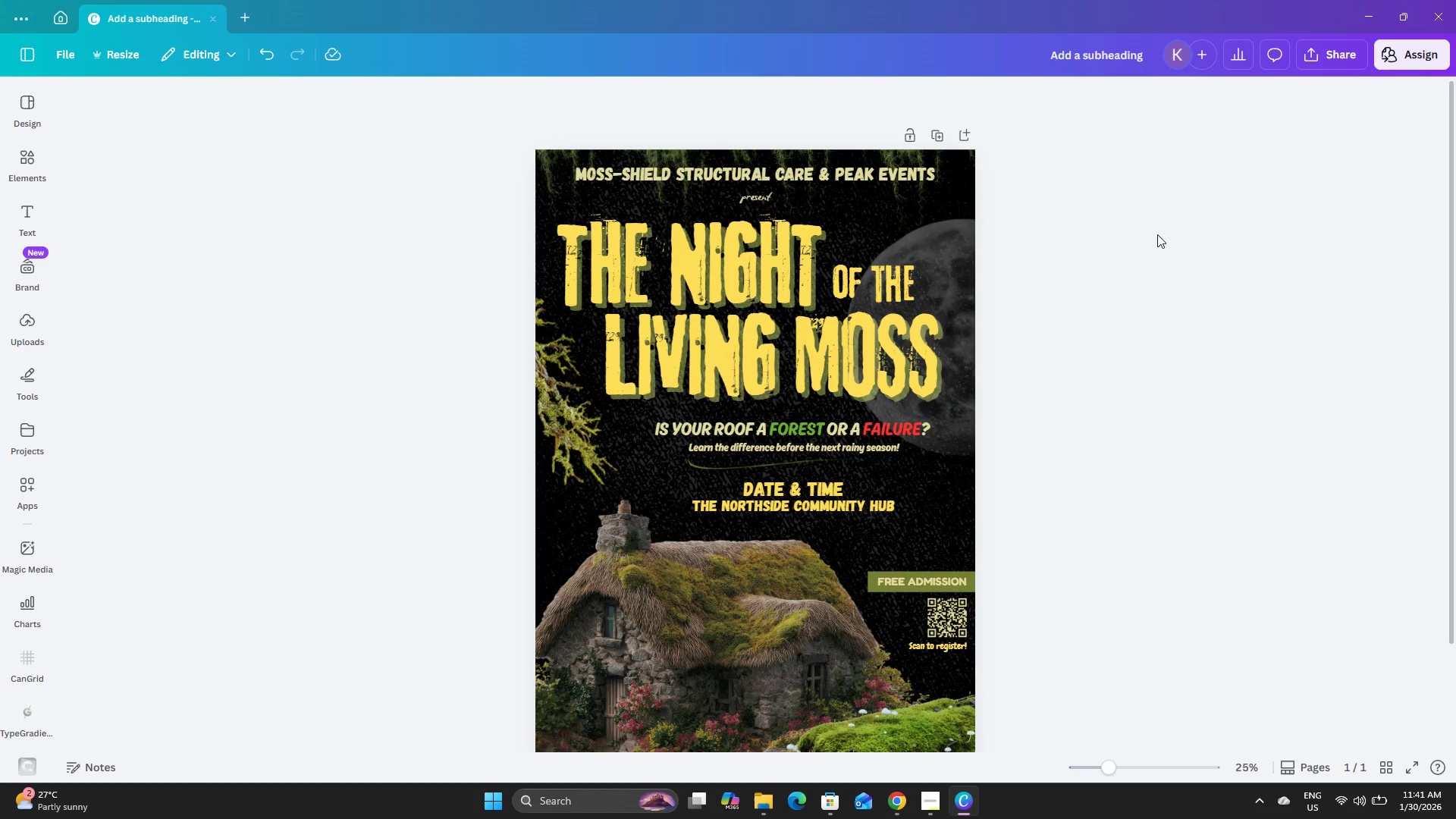 
left_click_drag(start_coordinate=[1111, 769], to_coordinate=[1100, 775])
 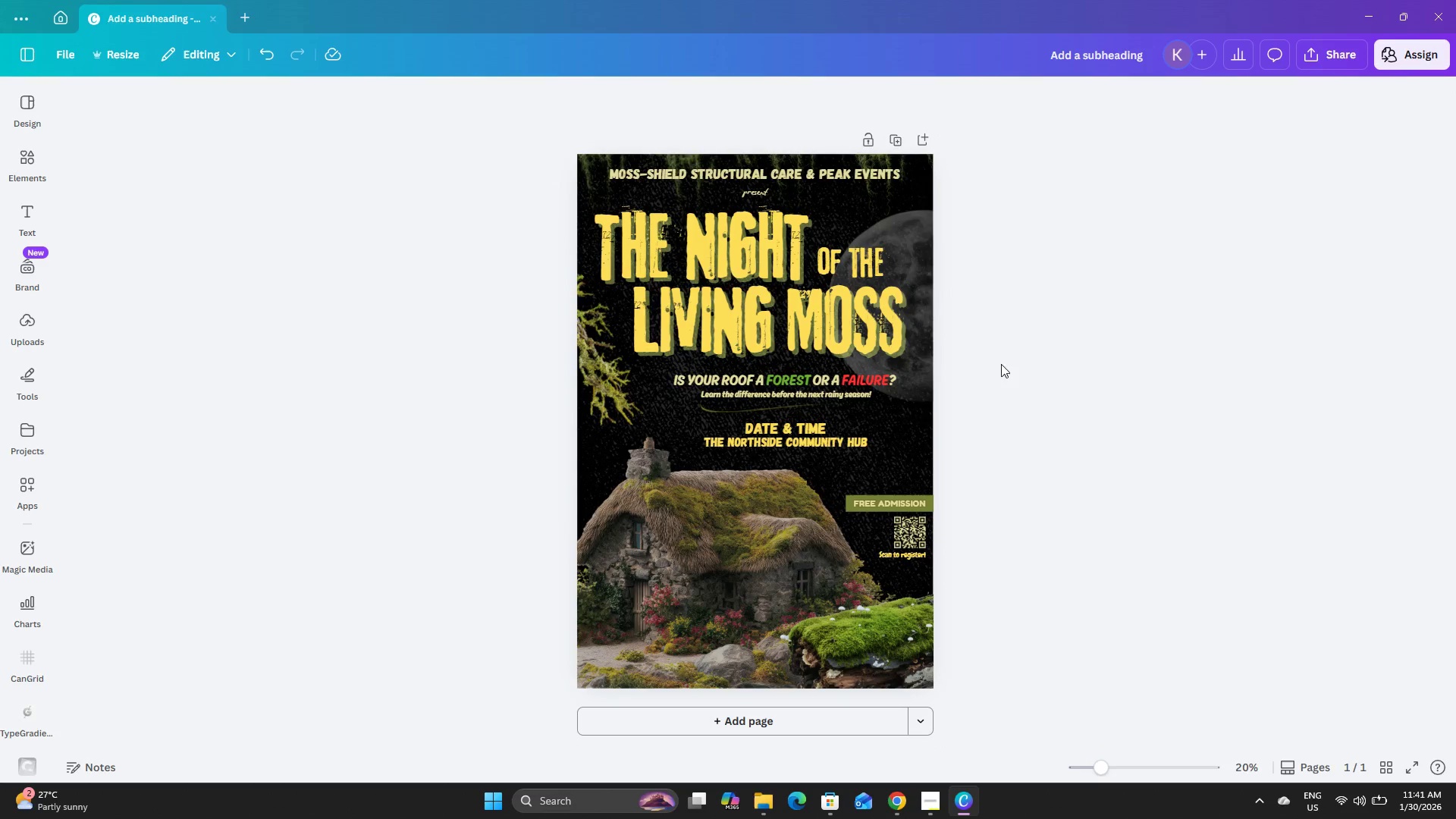 
right_click([1103, 774])
 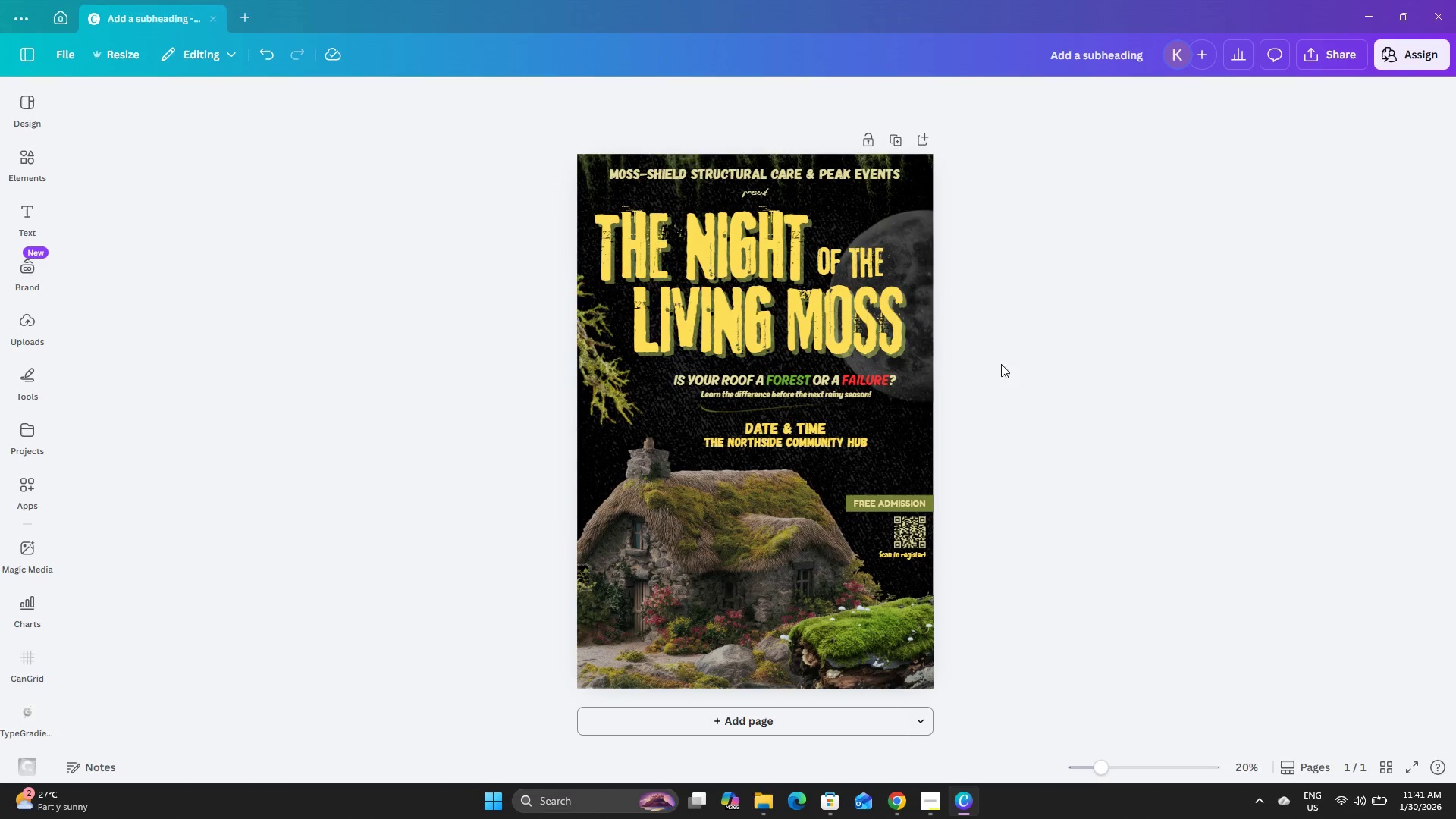 
left_click([1065, 247])
 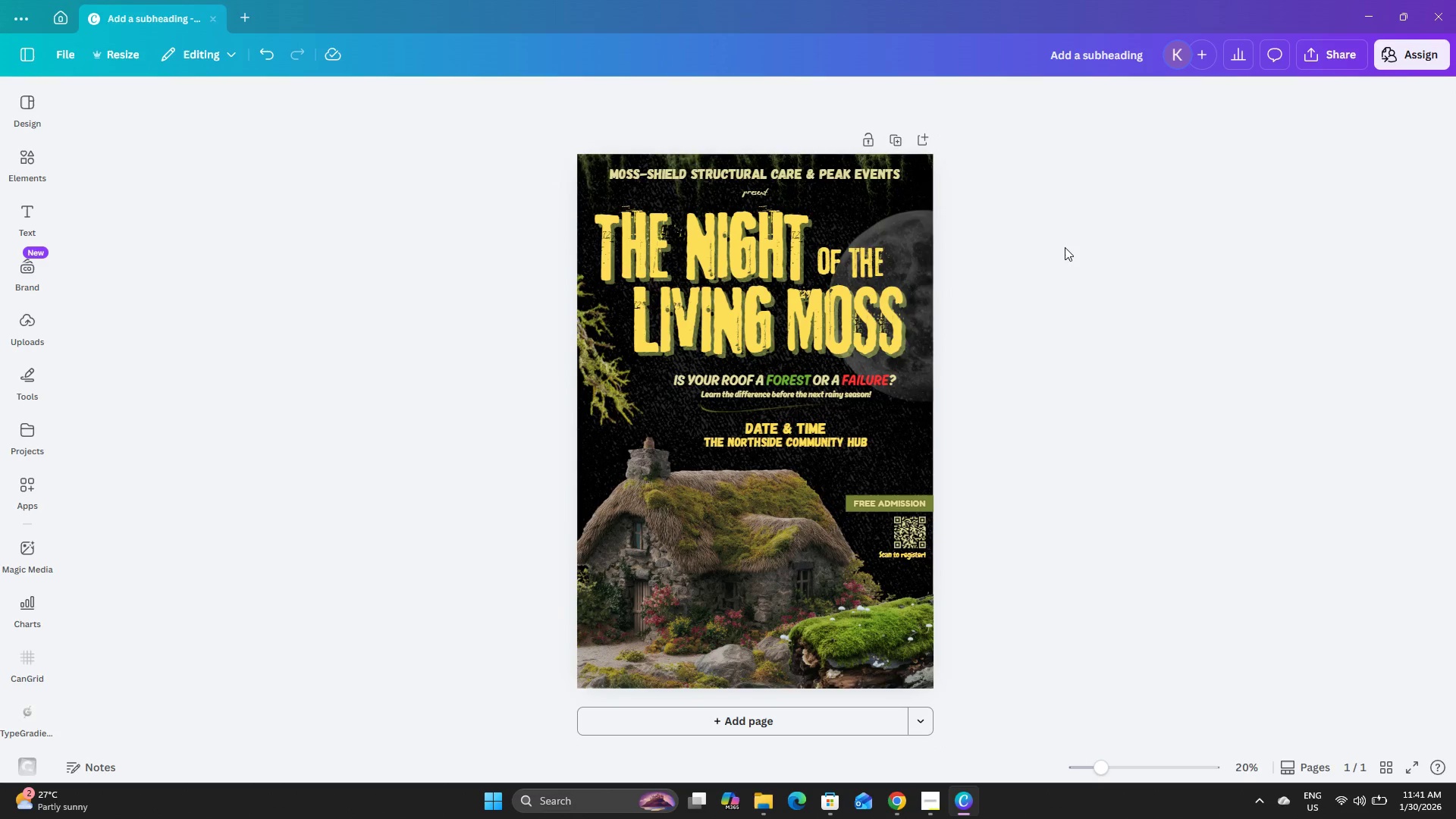 
wait(13.12)
 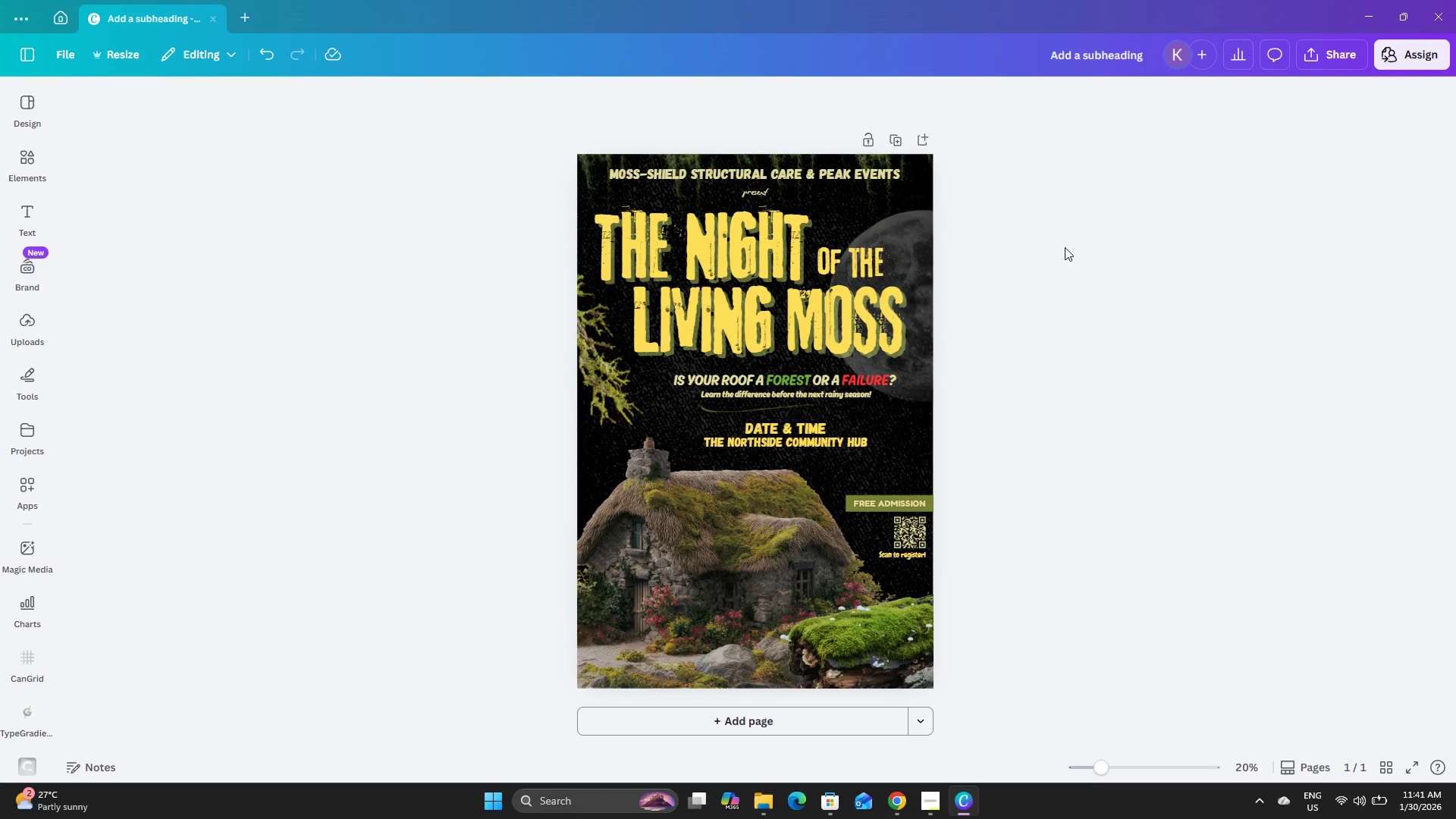 
left_click([1104, 308])
 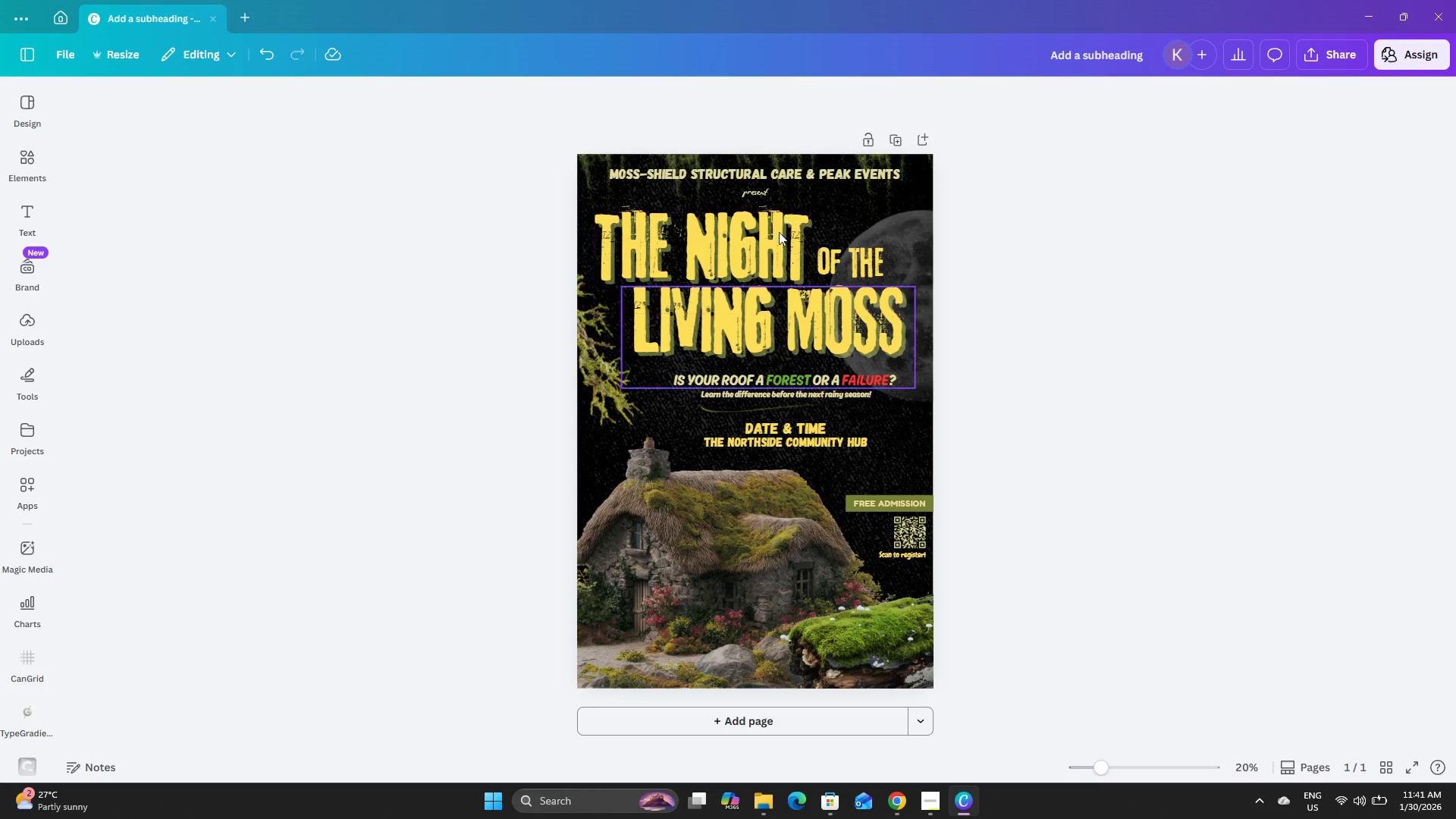 
scroll: coordinate [1065, 456], scroll_direction: up, amount: 4.0